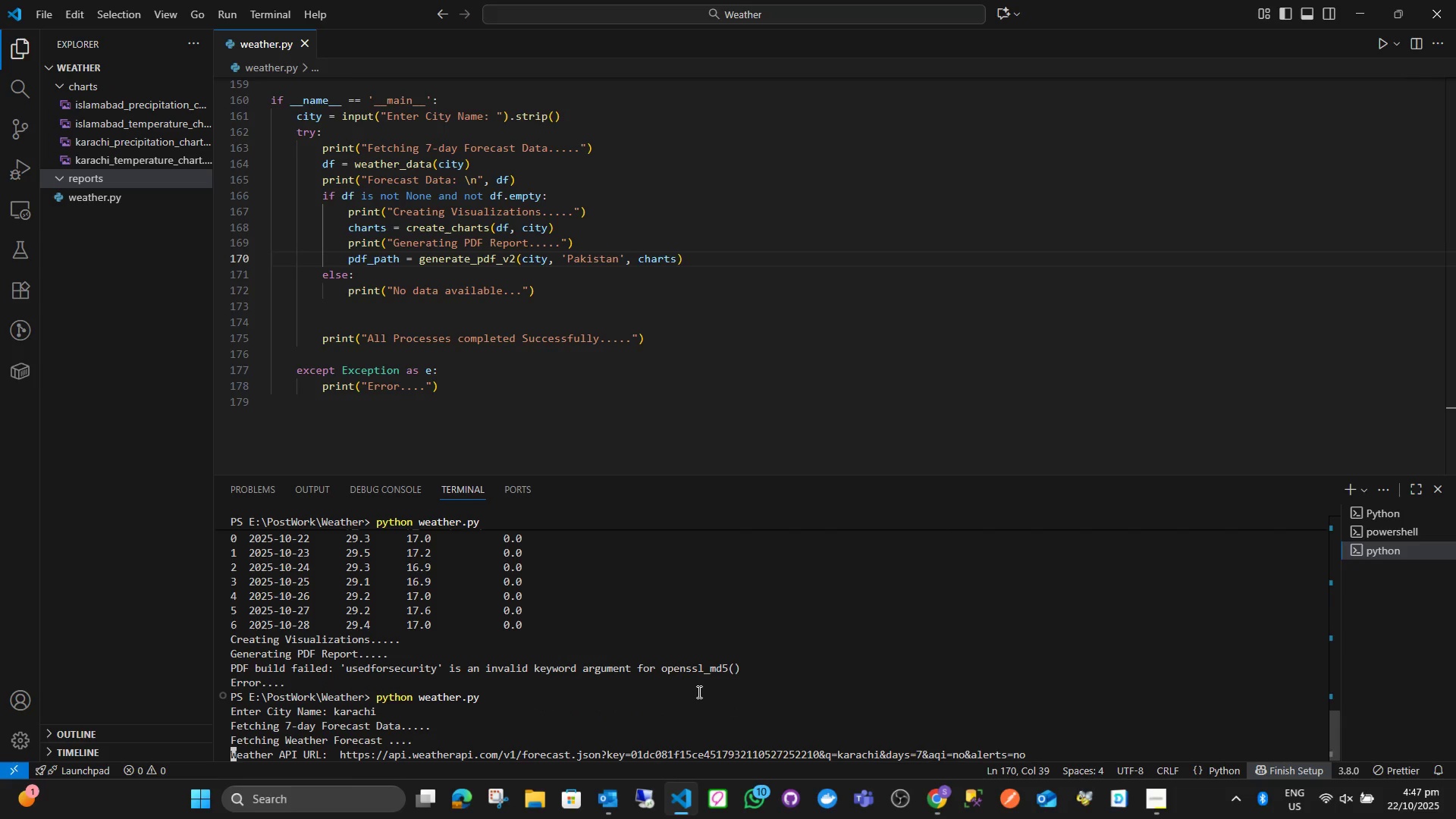 
key(Enter)
 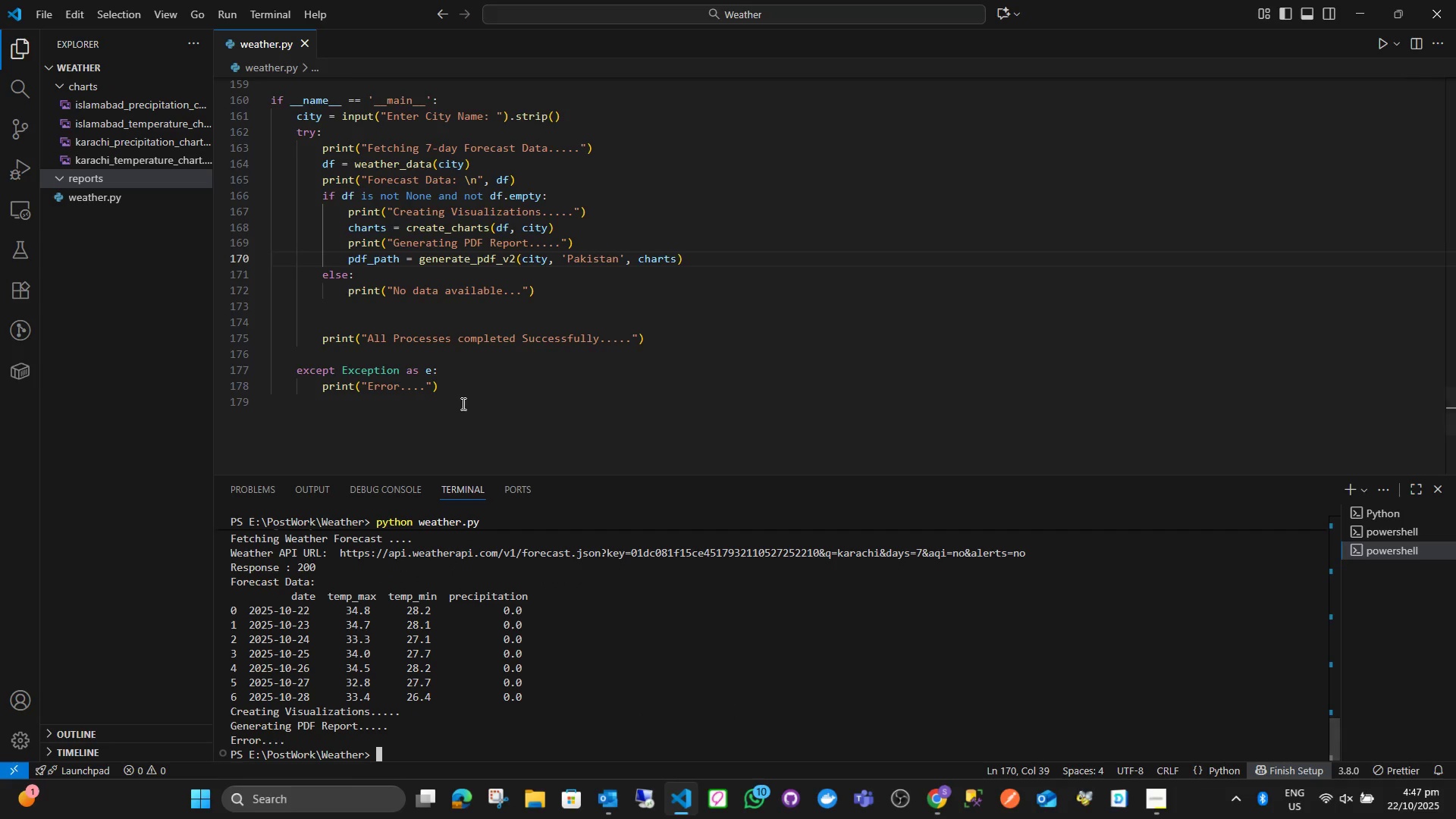 
wait(6.39)
 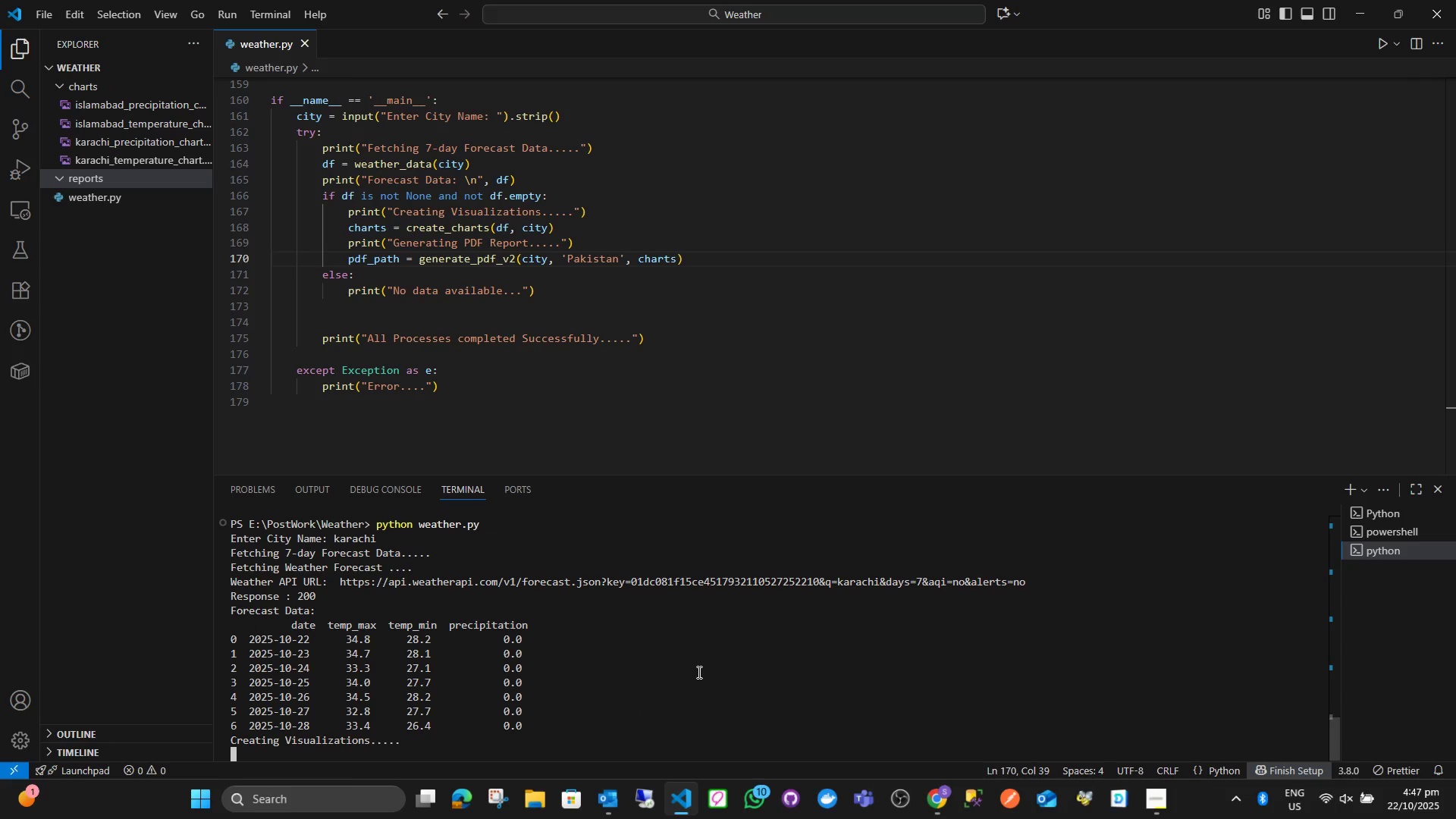 
scroll: coordinate [353, 282], scroll_direction: up, amount: 5.0
 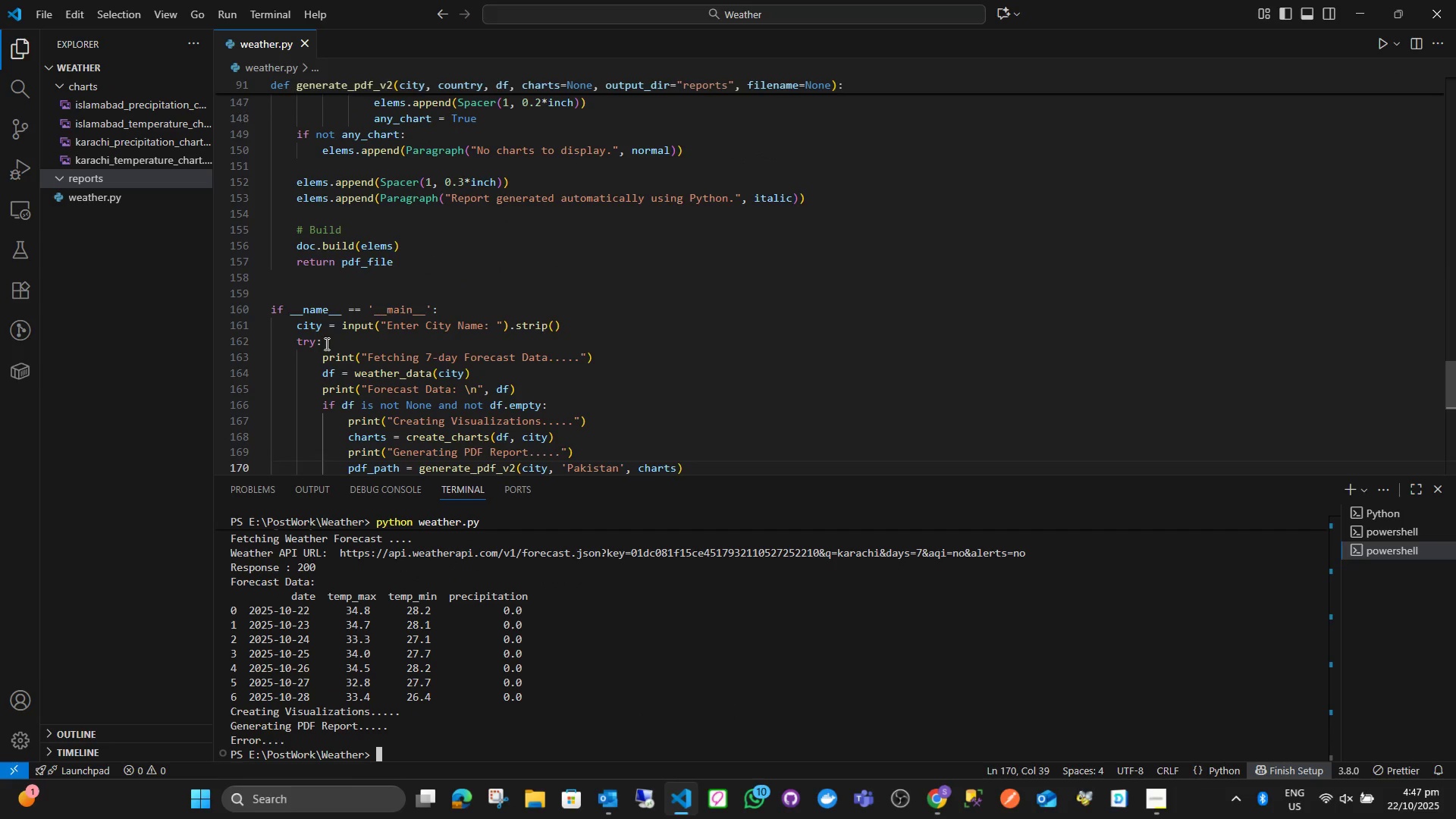 
left_click_drag(start_coordinate=[325, 344], to_coordinate=[295, 343])
 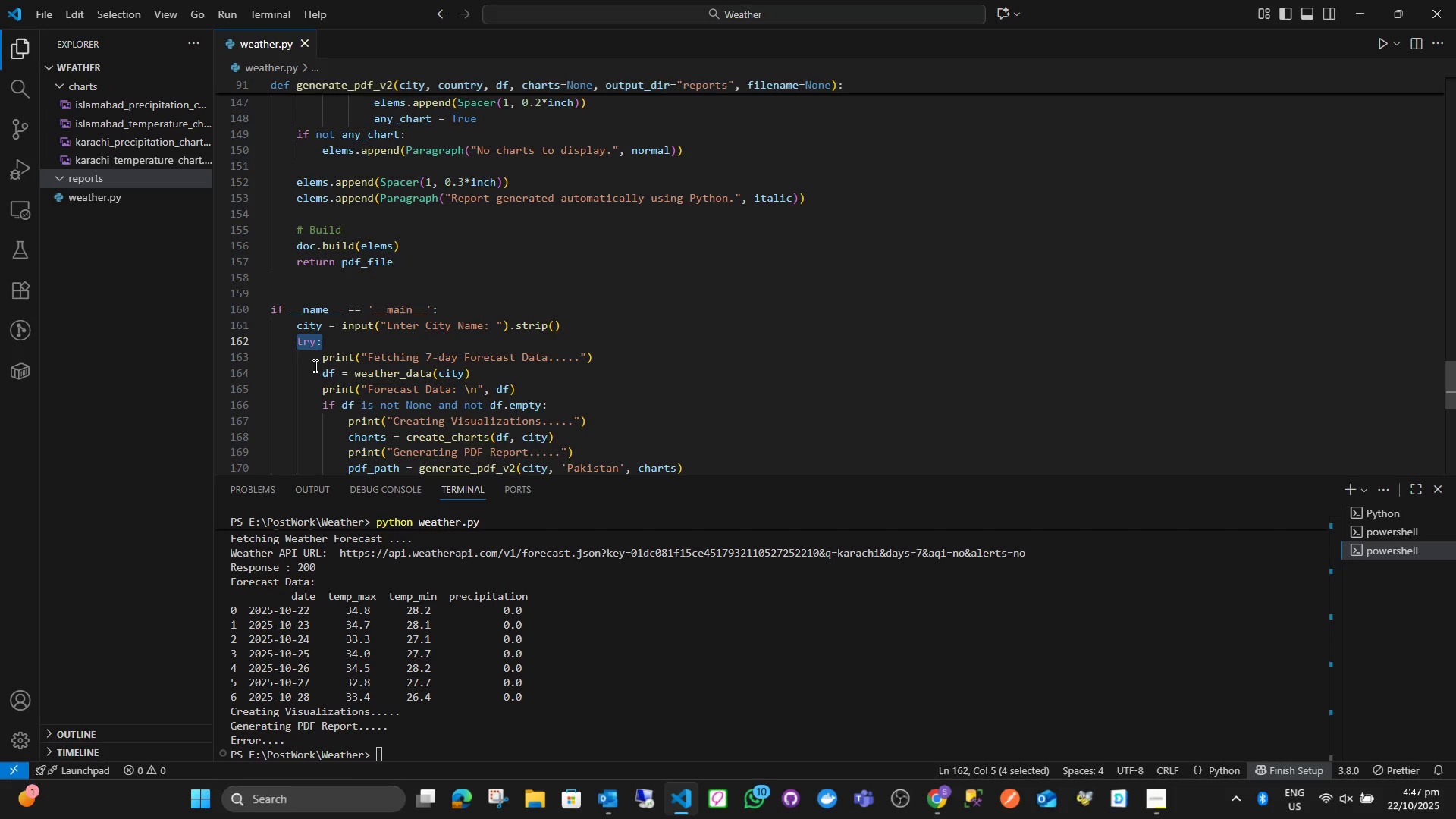 
key(Backspace)
 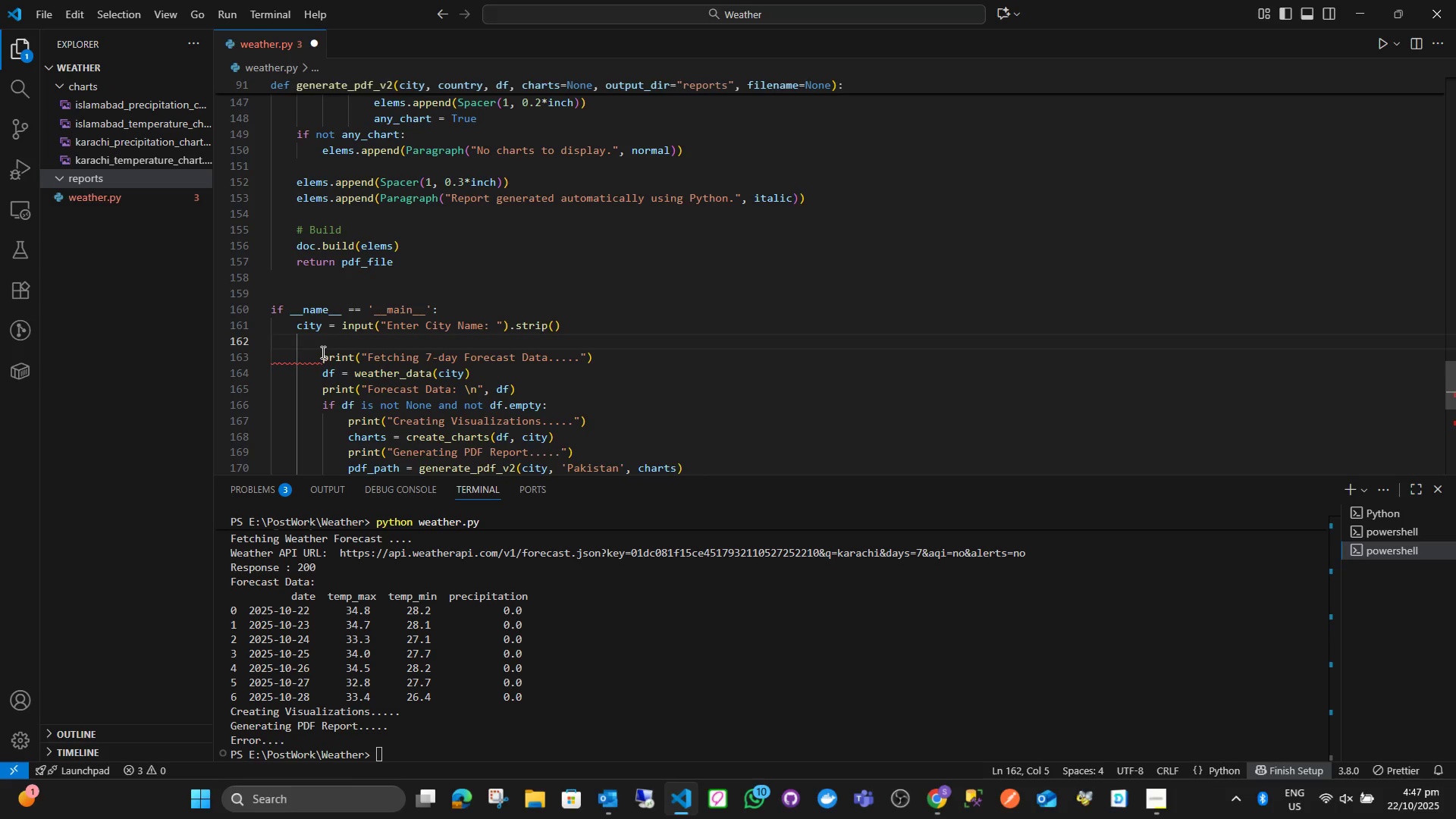 
left_click_drag(start_coordinate=[321, 355], to_coordinate=[651, 416])
 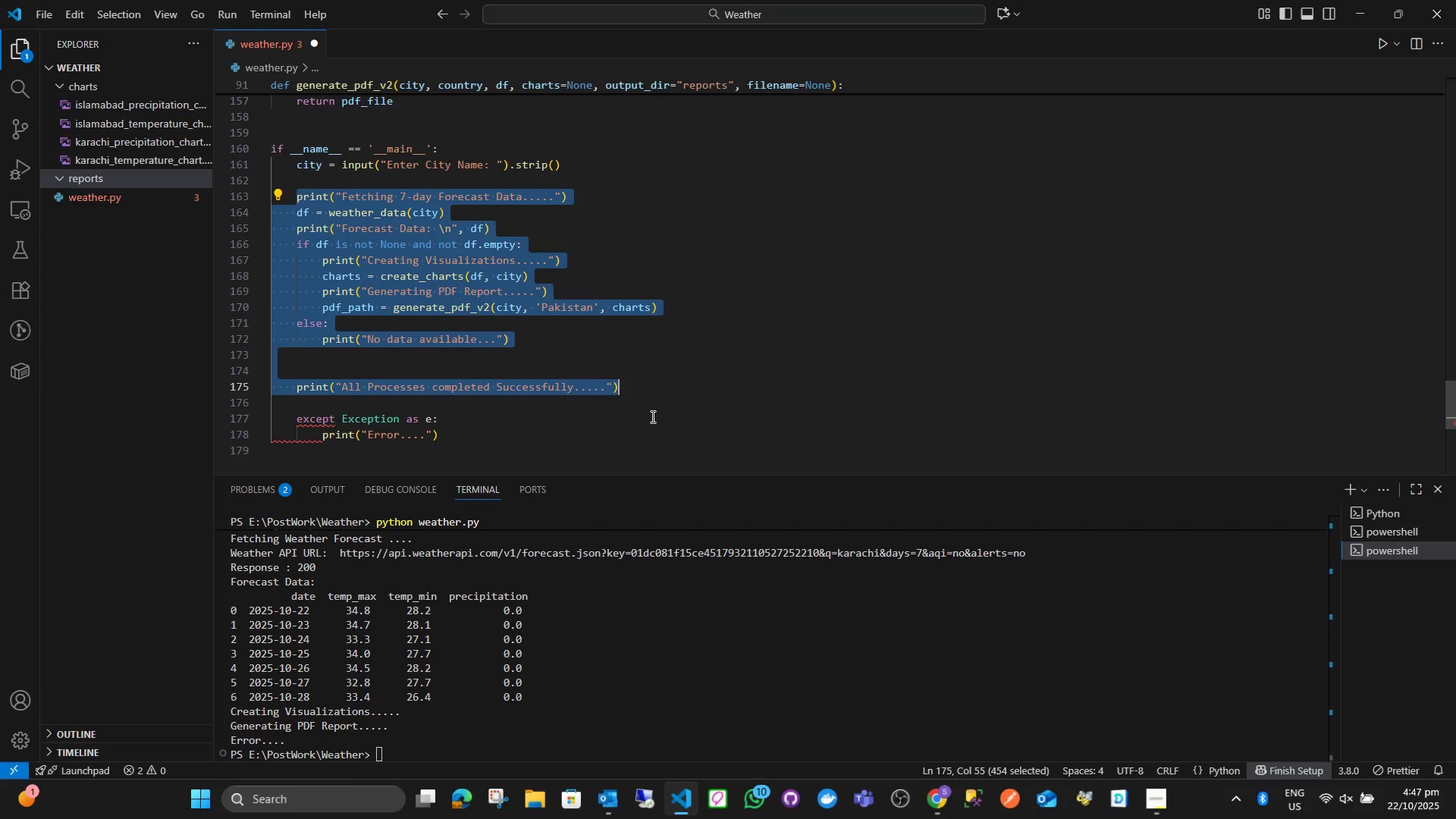 
scroll: coordinate [370, 428], scroll_direction: down, amount: 3.0
 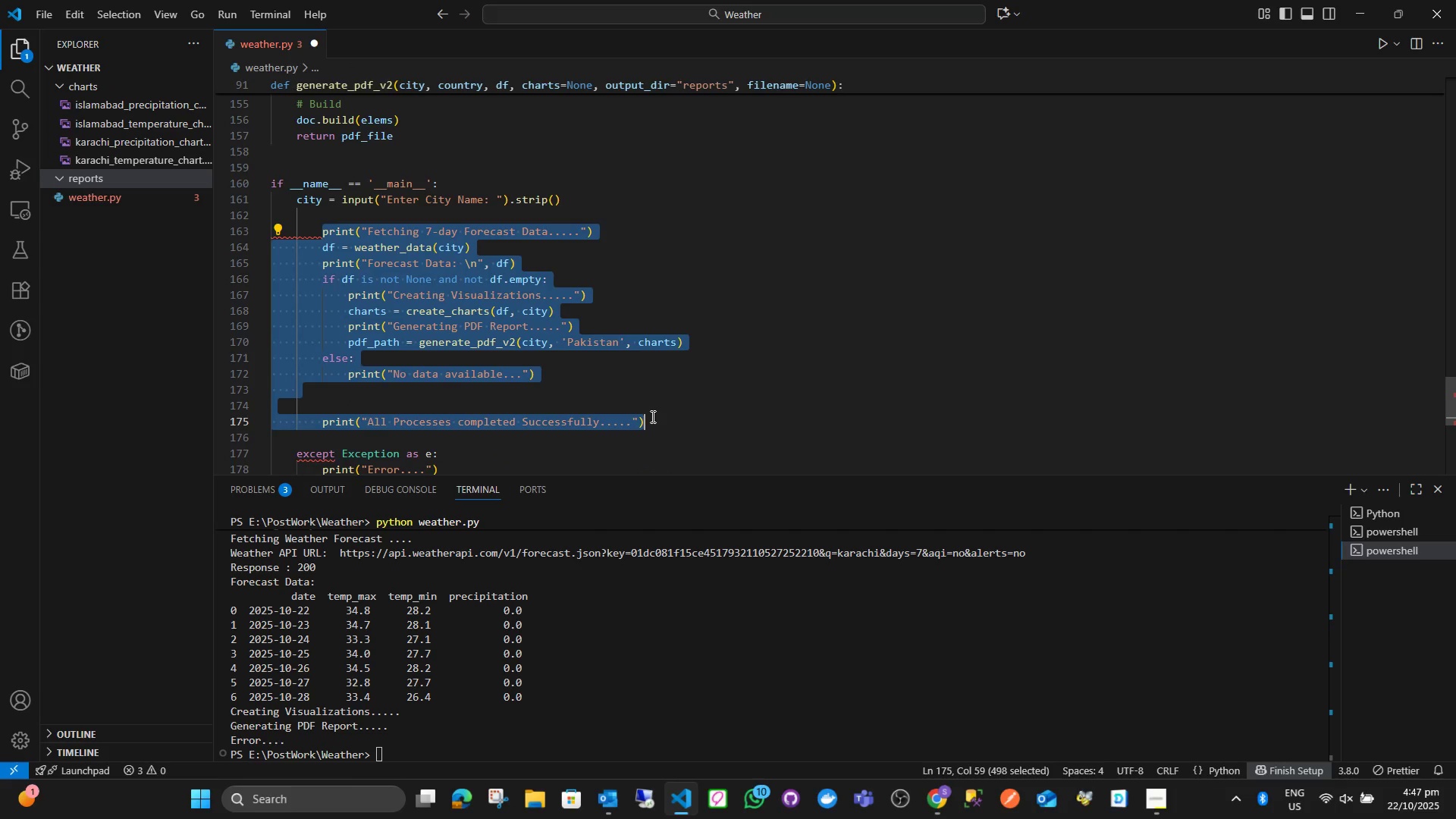 
key(Shift+Tab)
 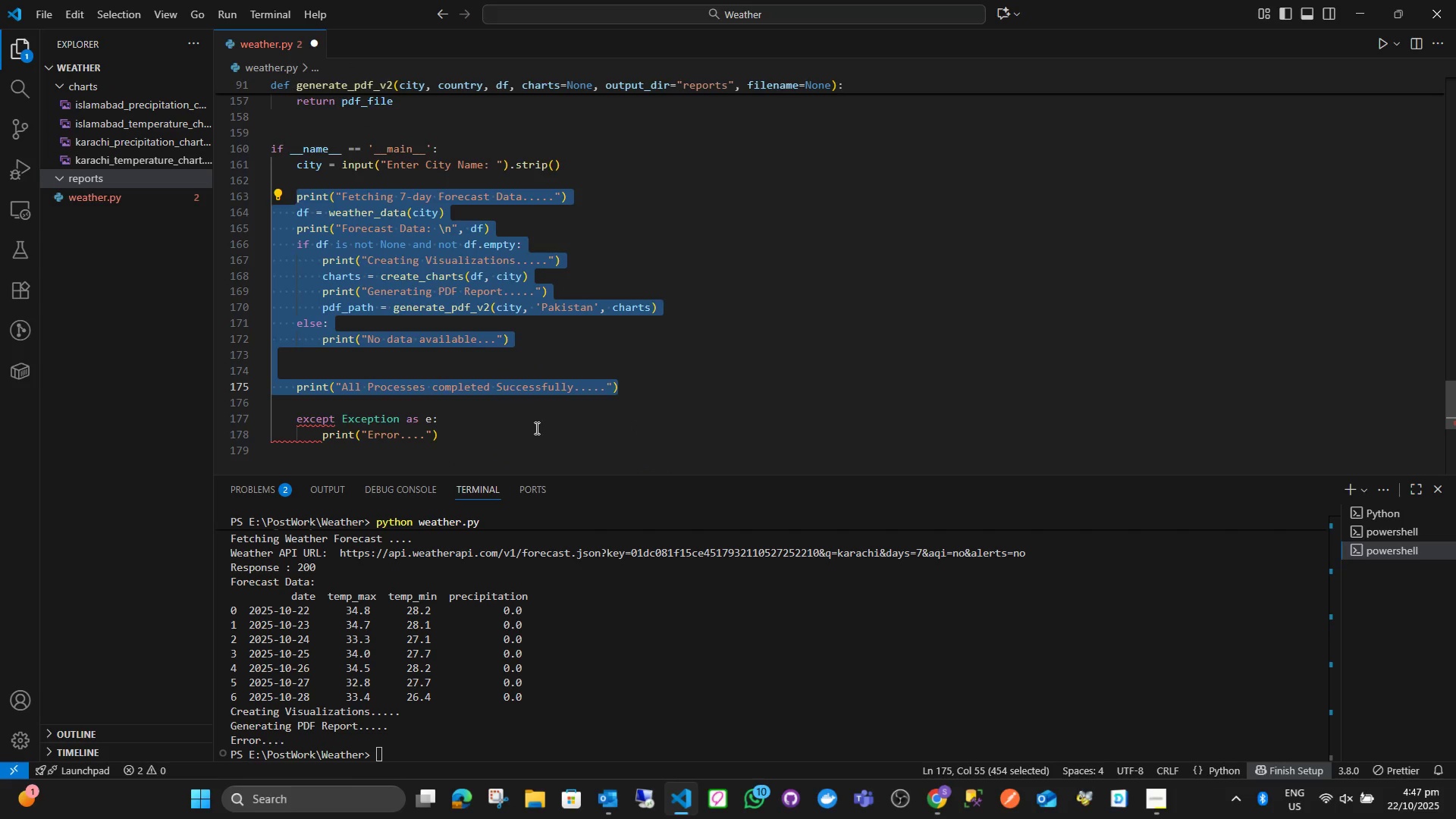 
left_click([494, 435])
 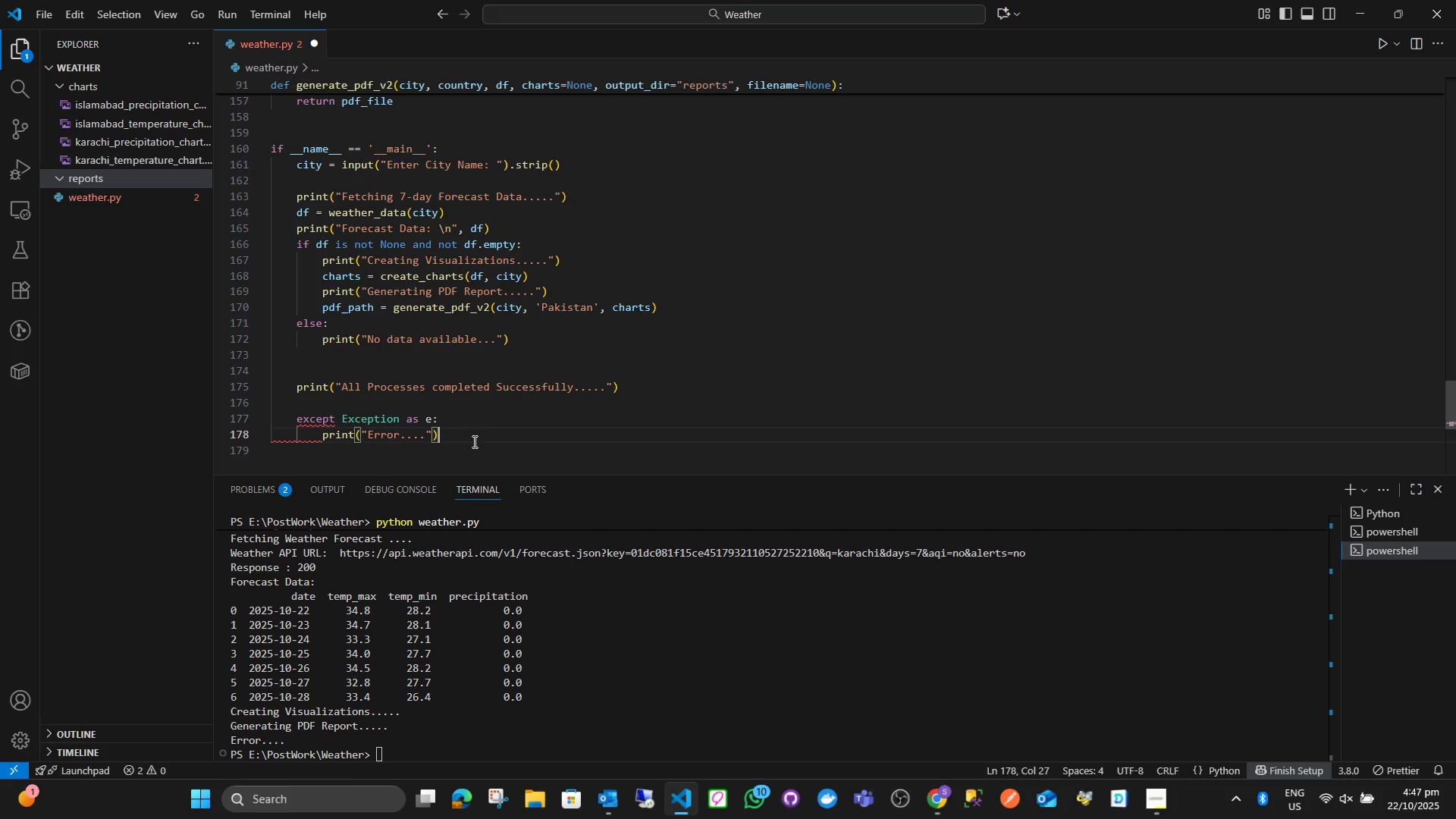 
left_click_drag(start_coordinate=[471, 441], to_coordinate=[274, 430])
 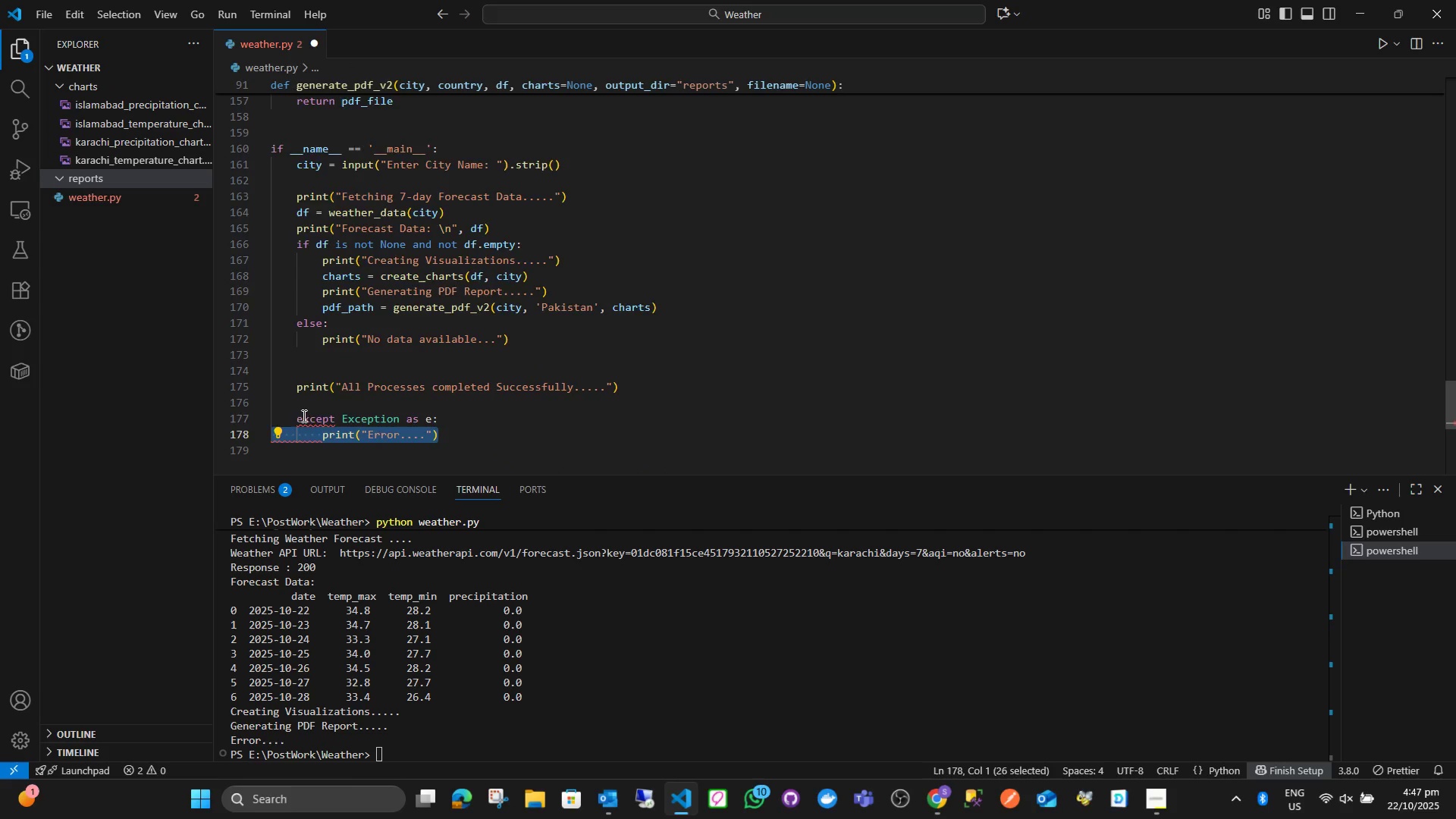 
key(Backspace)
 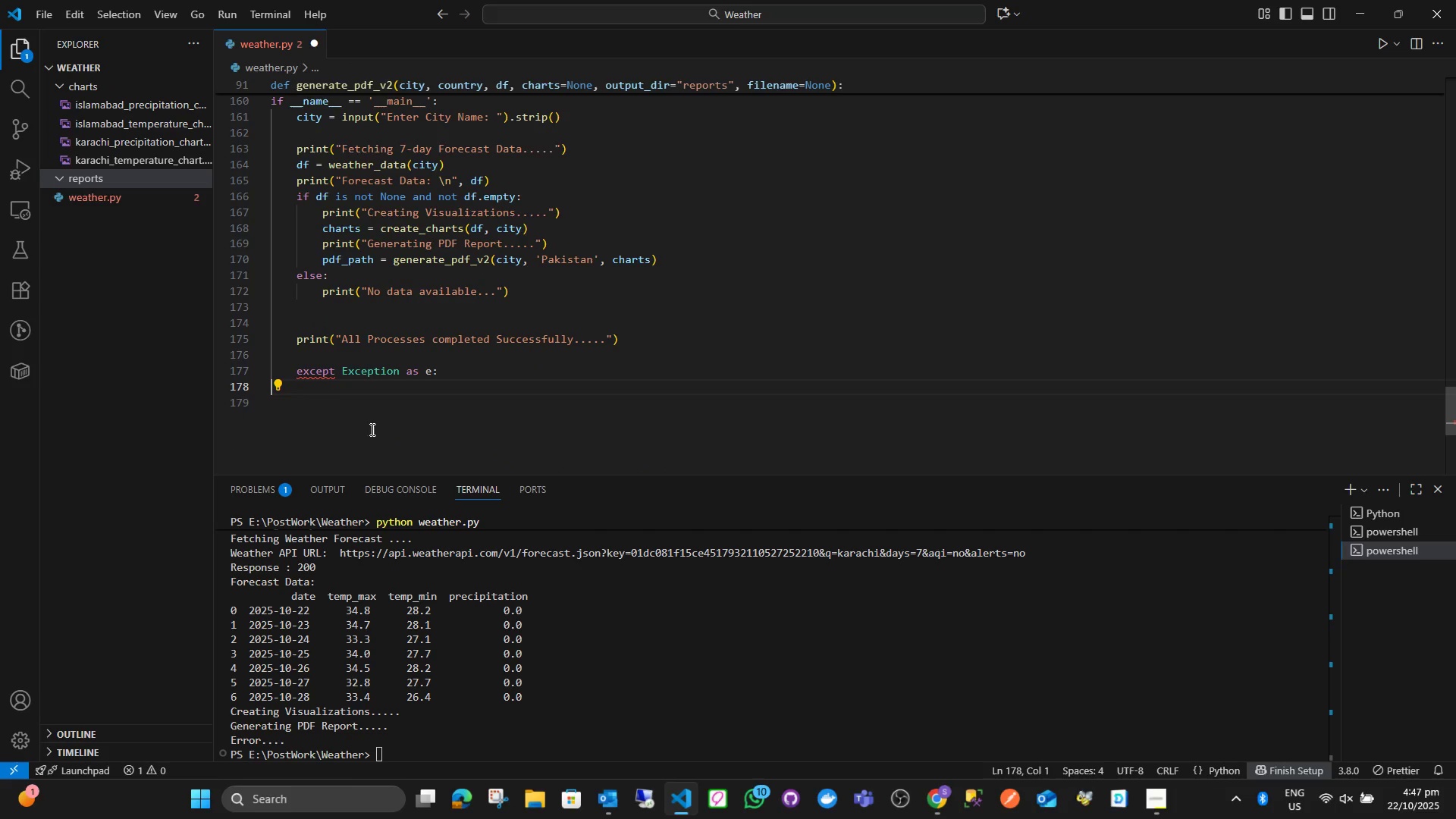 
key(Backspace)
 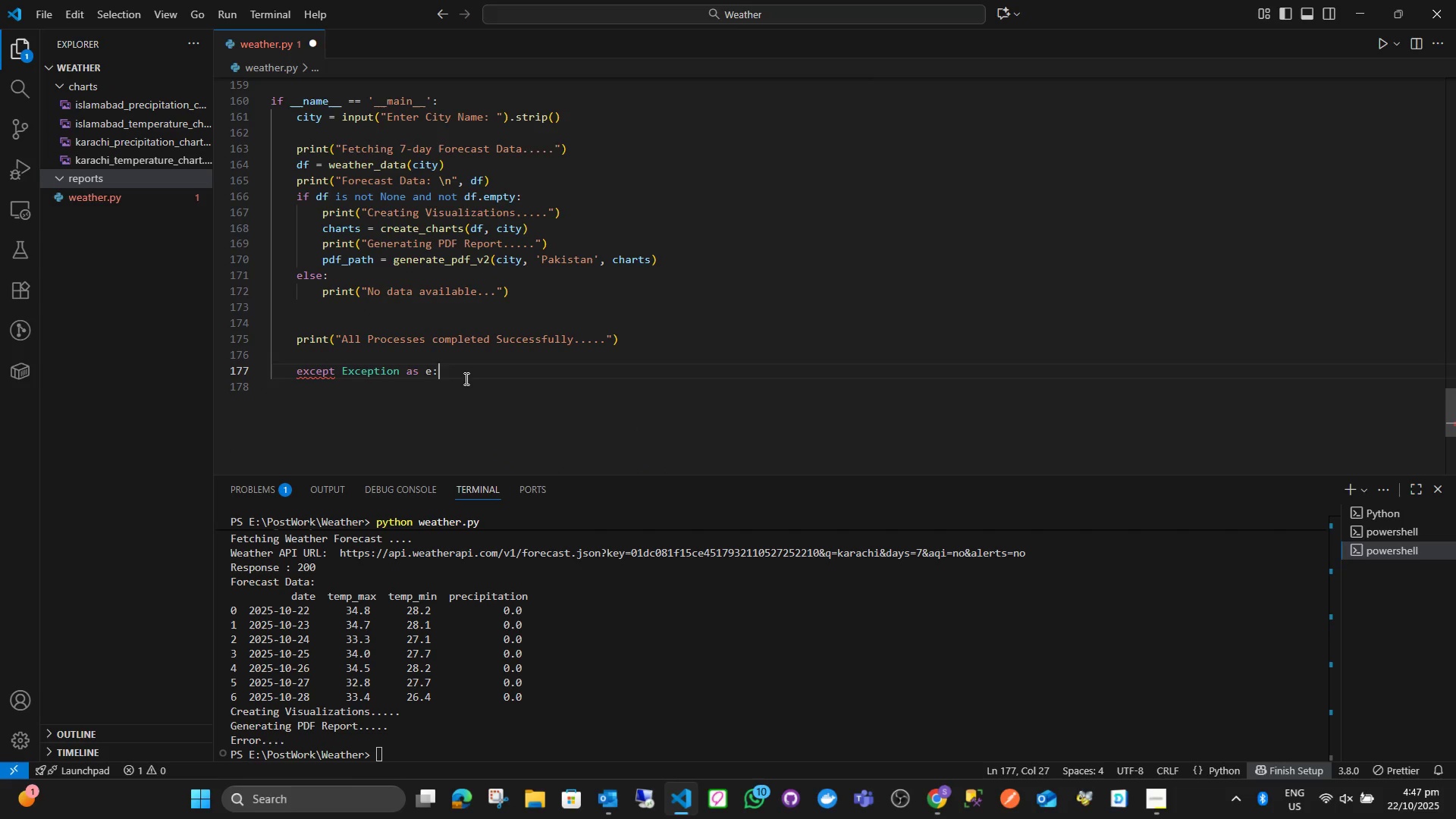 
left_click_drag(start_coordinate=[468, 374], to_coordinate=[278, 393])
 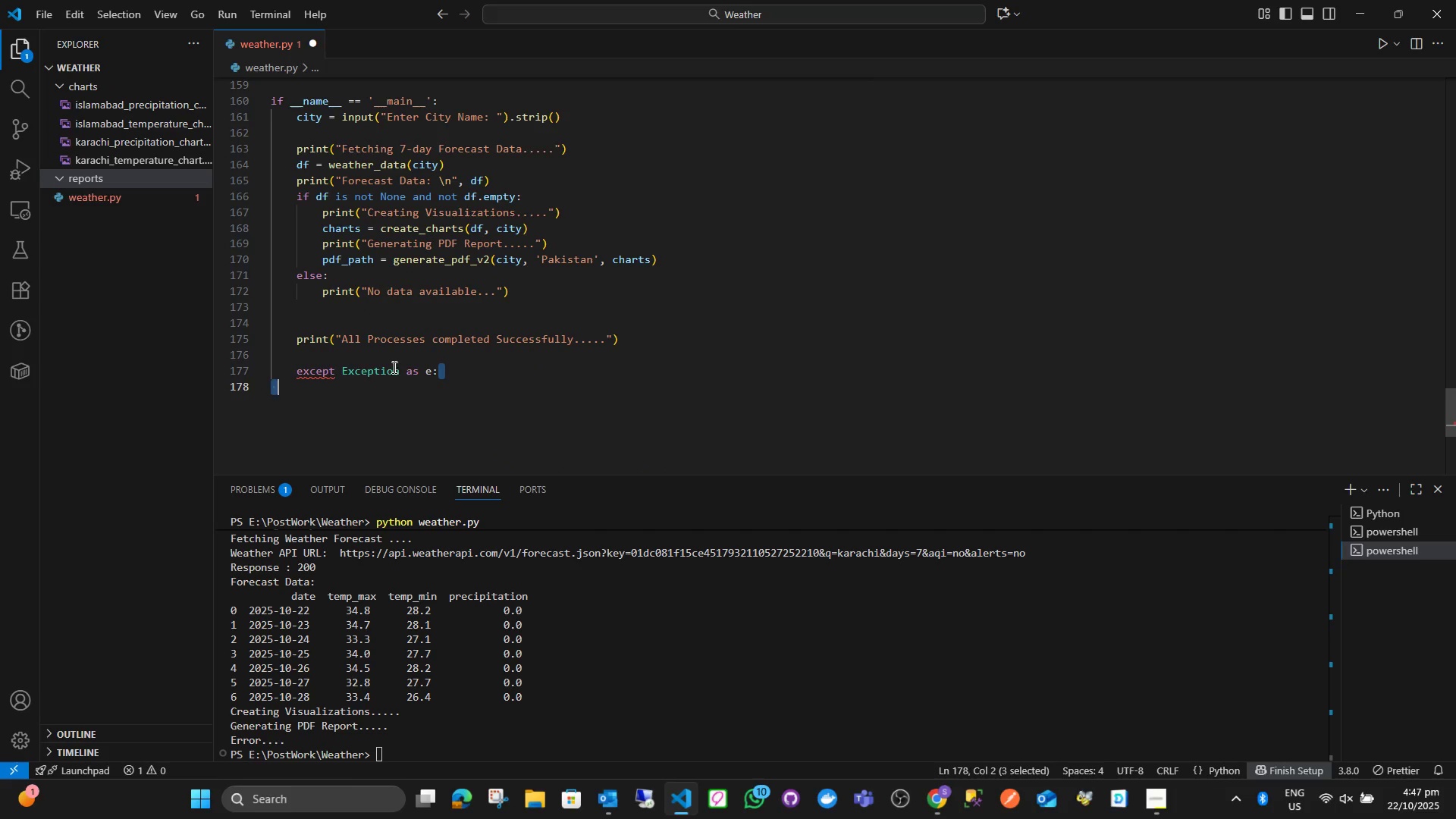 
key(Backspace)
 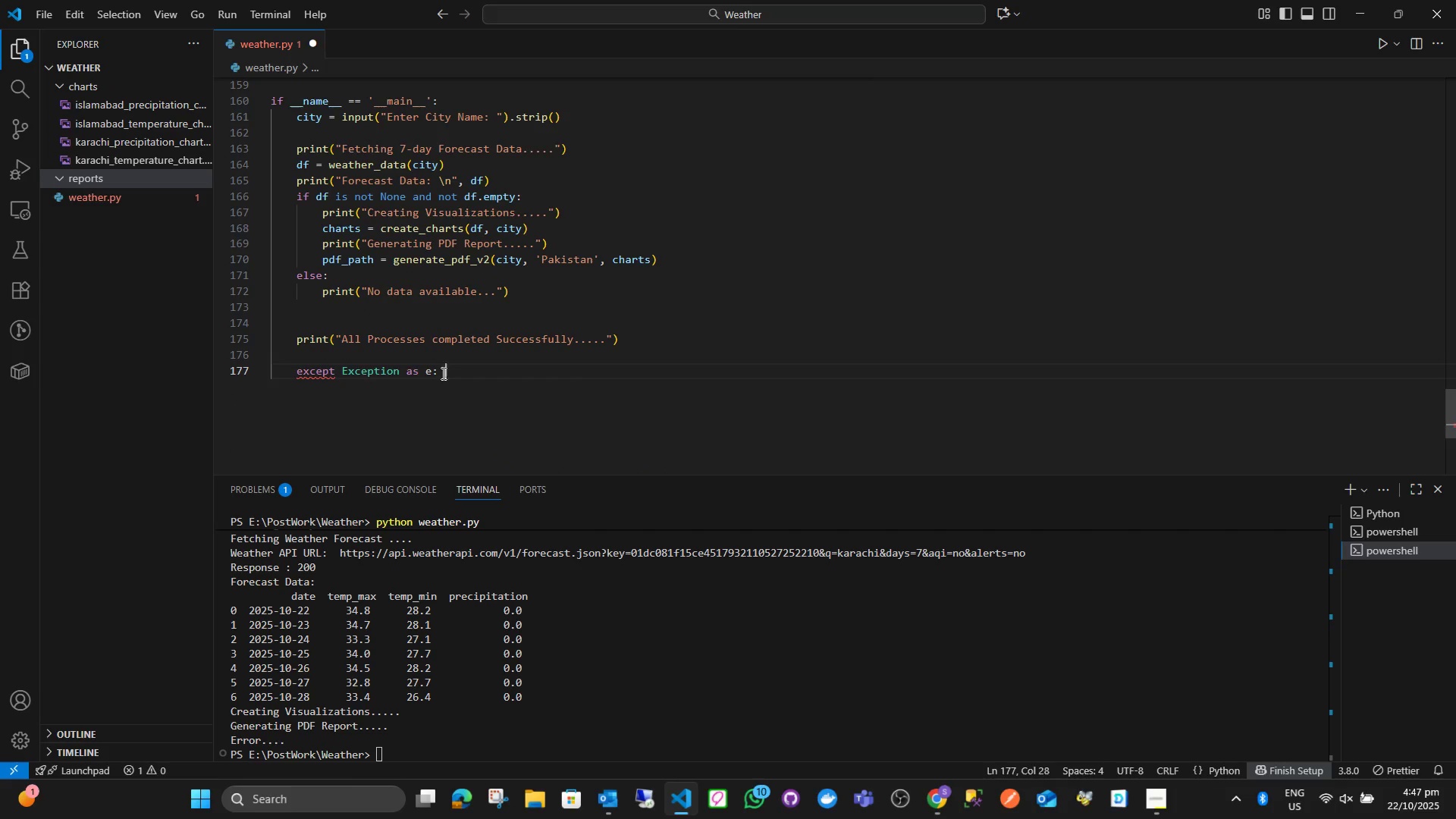 
left_click_drag(start_coordinate=[442, 373], to_coordinate=[244, 373])
 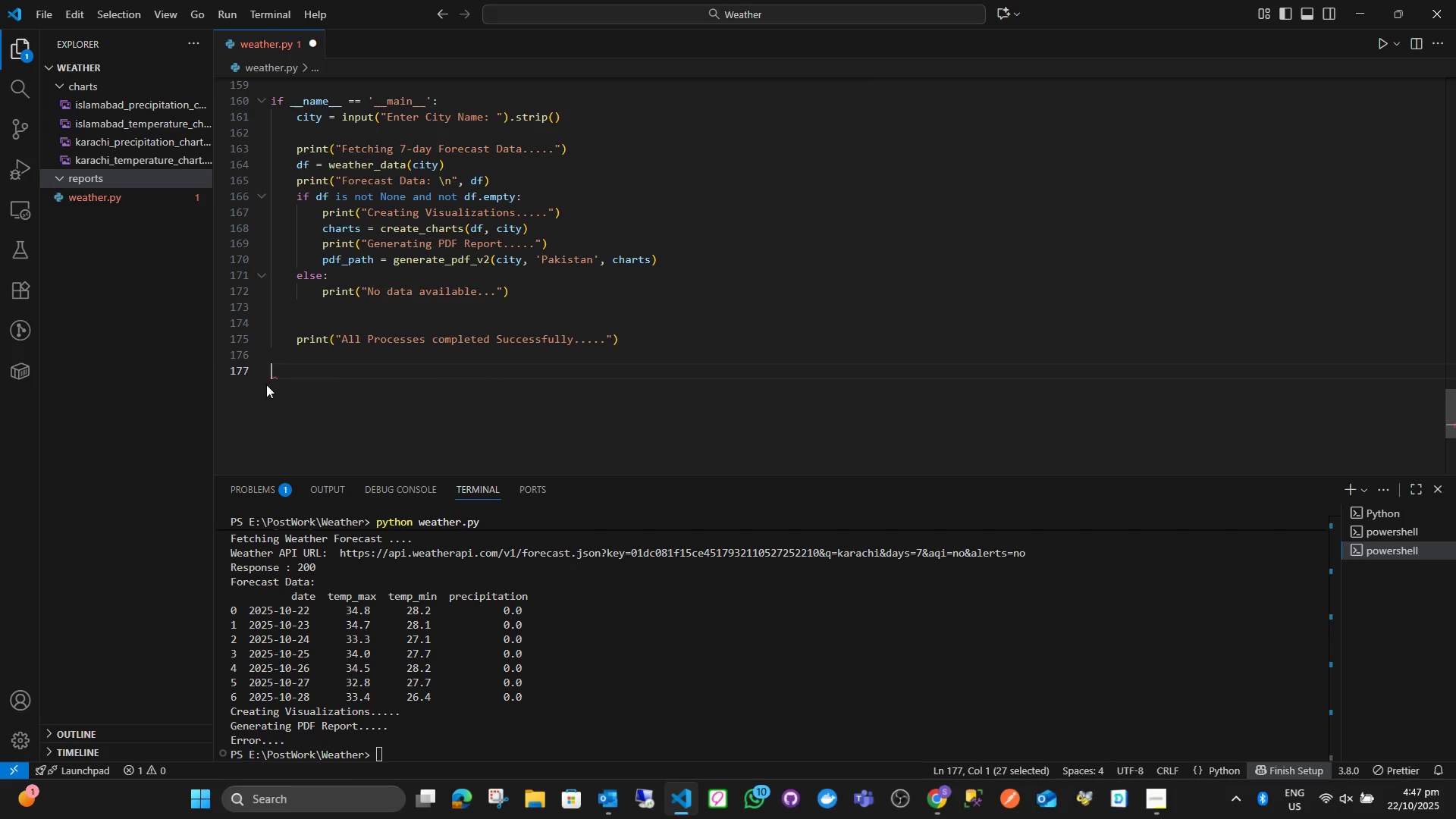 
key(Backspace)
 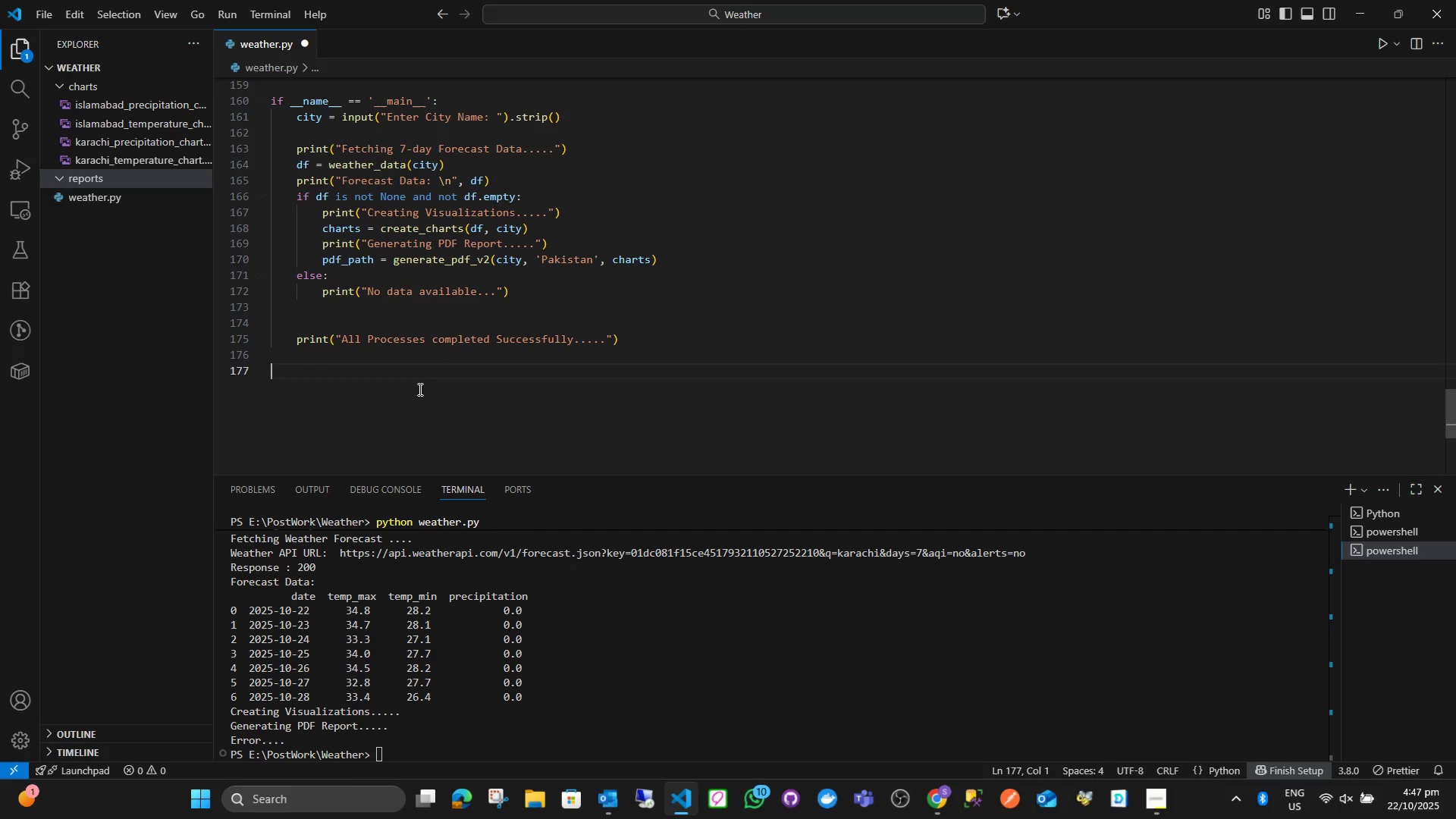 
key(Backspace)
 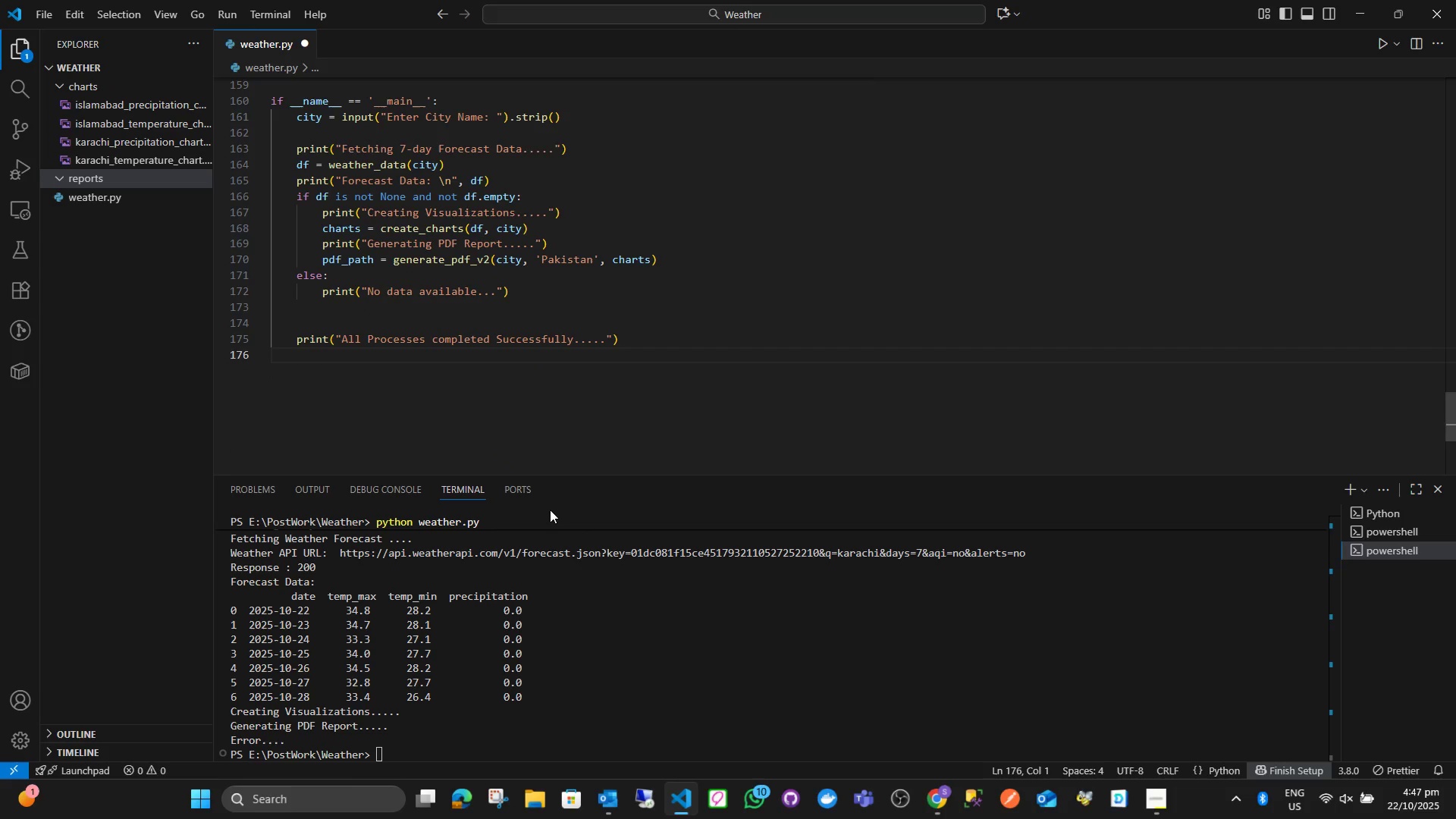 
key(Control+S)
 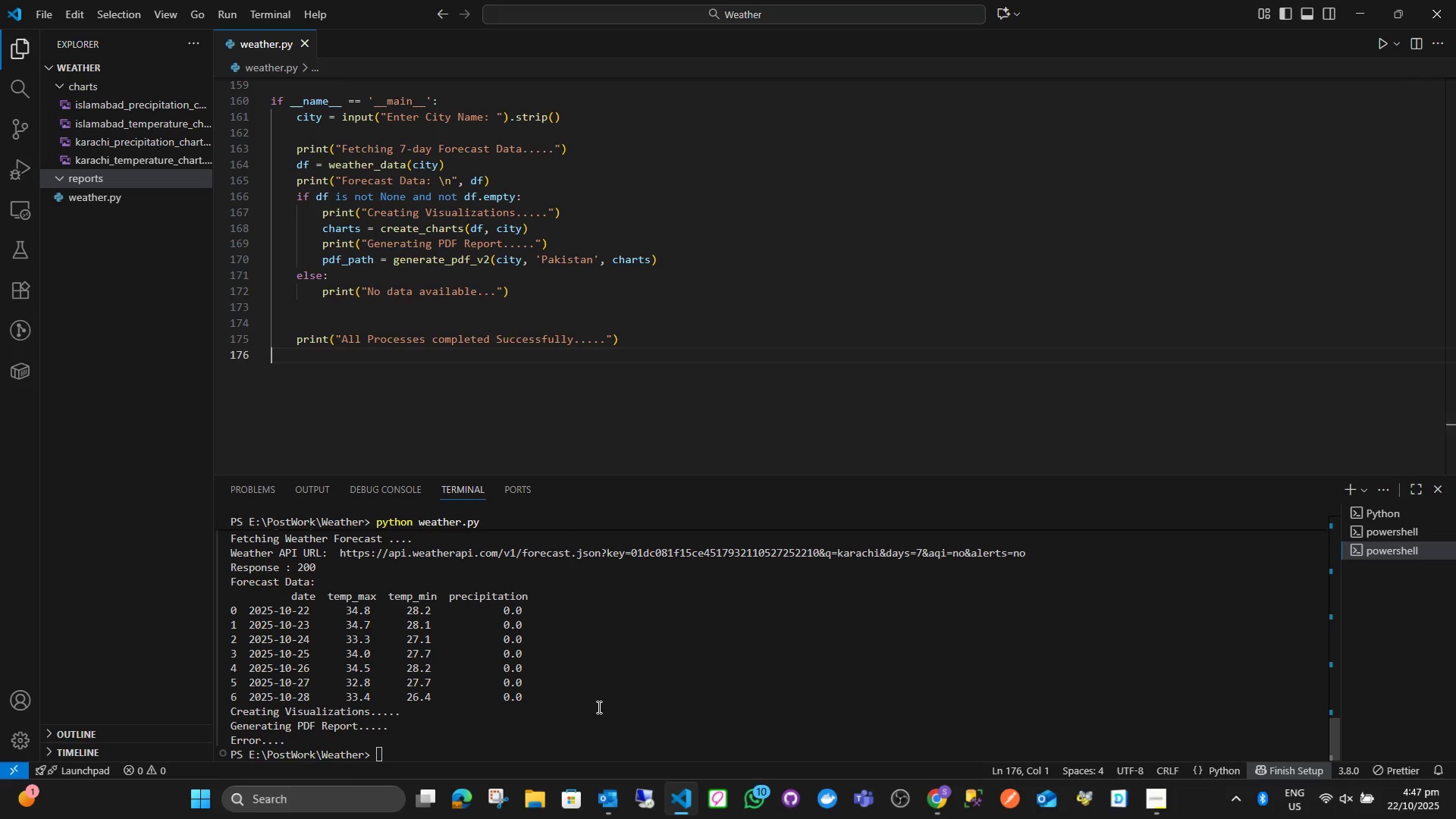 
left_click([598, 707])
 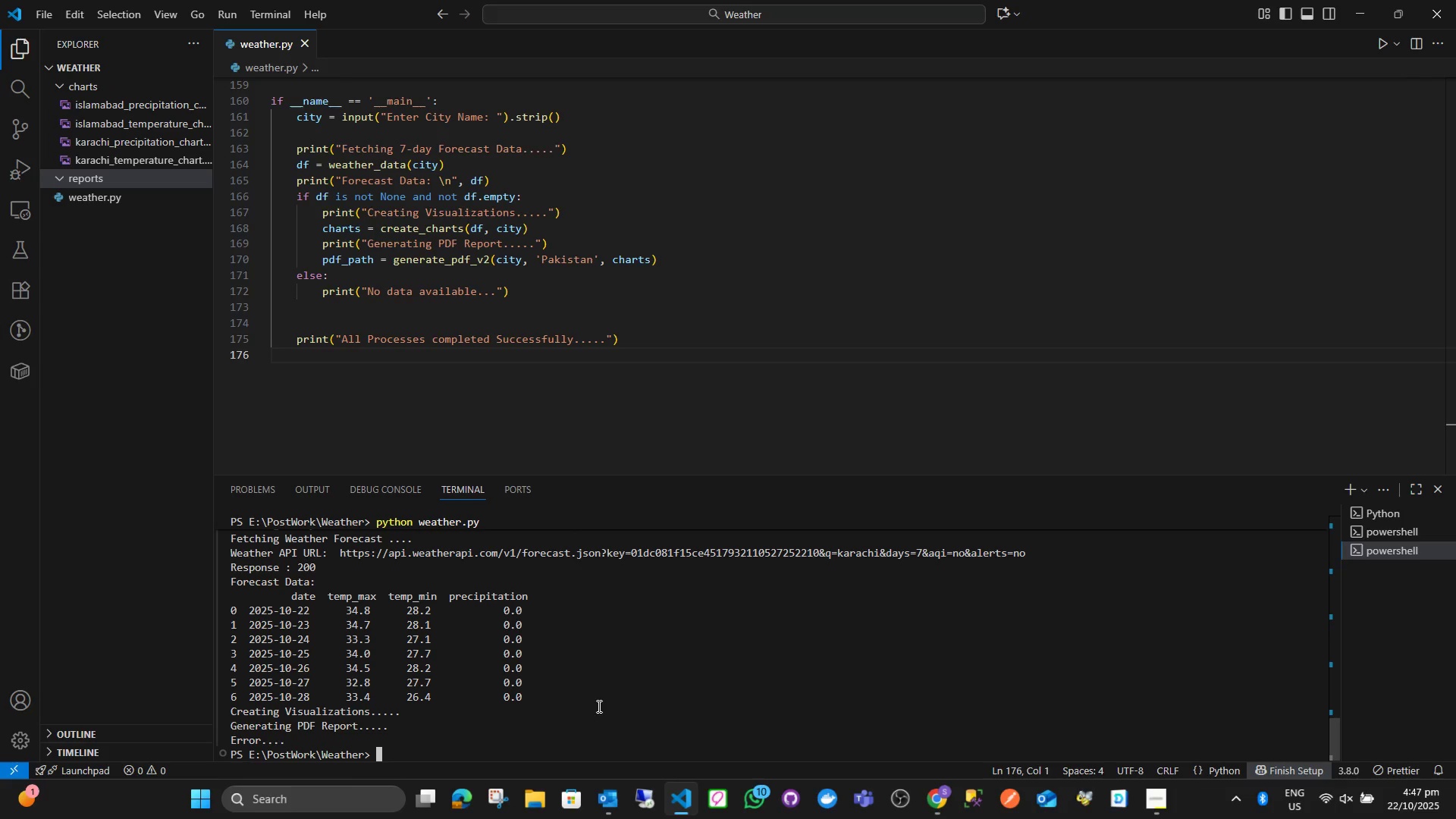 
key(ArrowUp)
 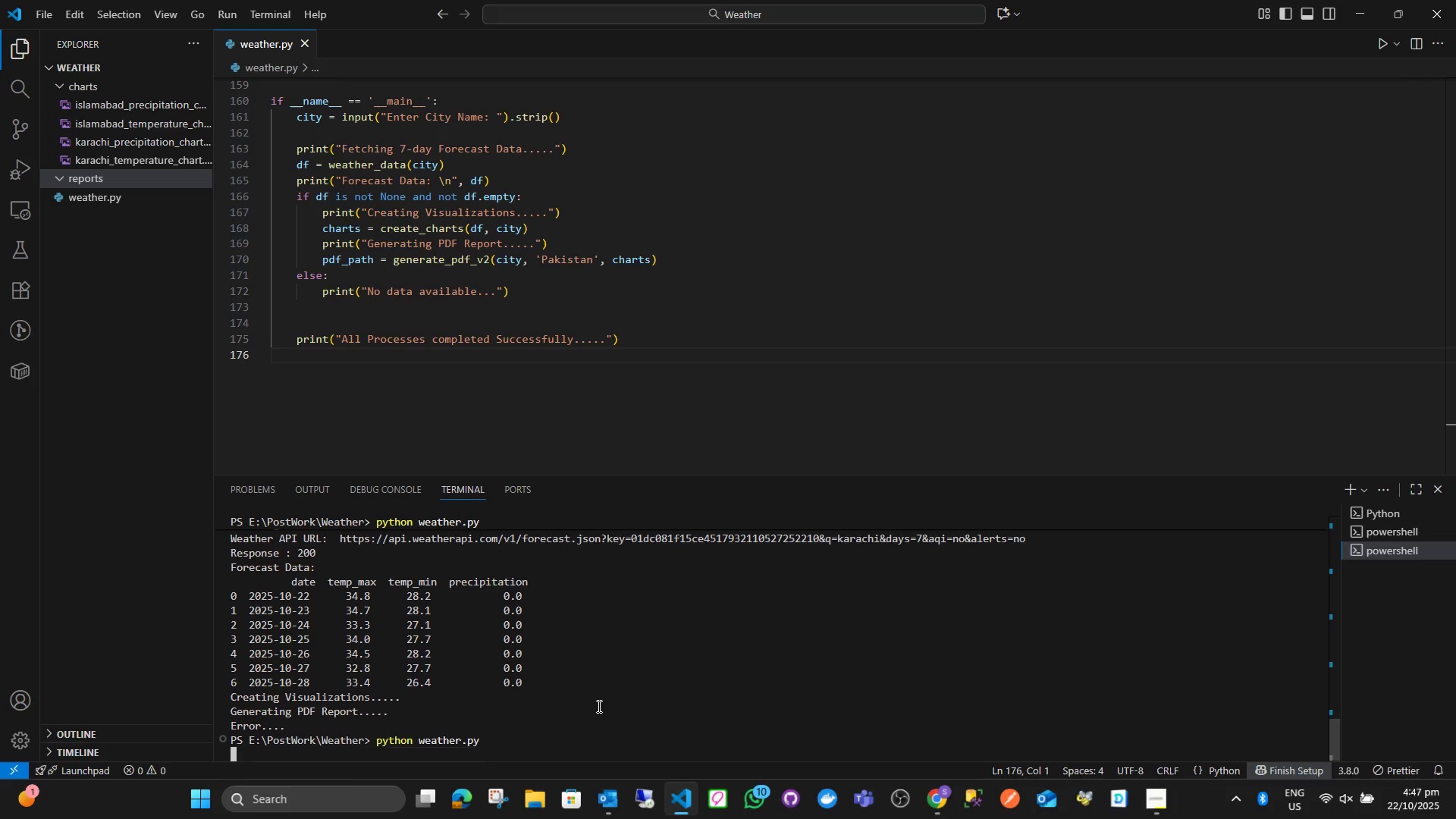 
key(Enter)
 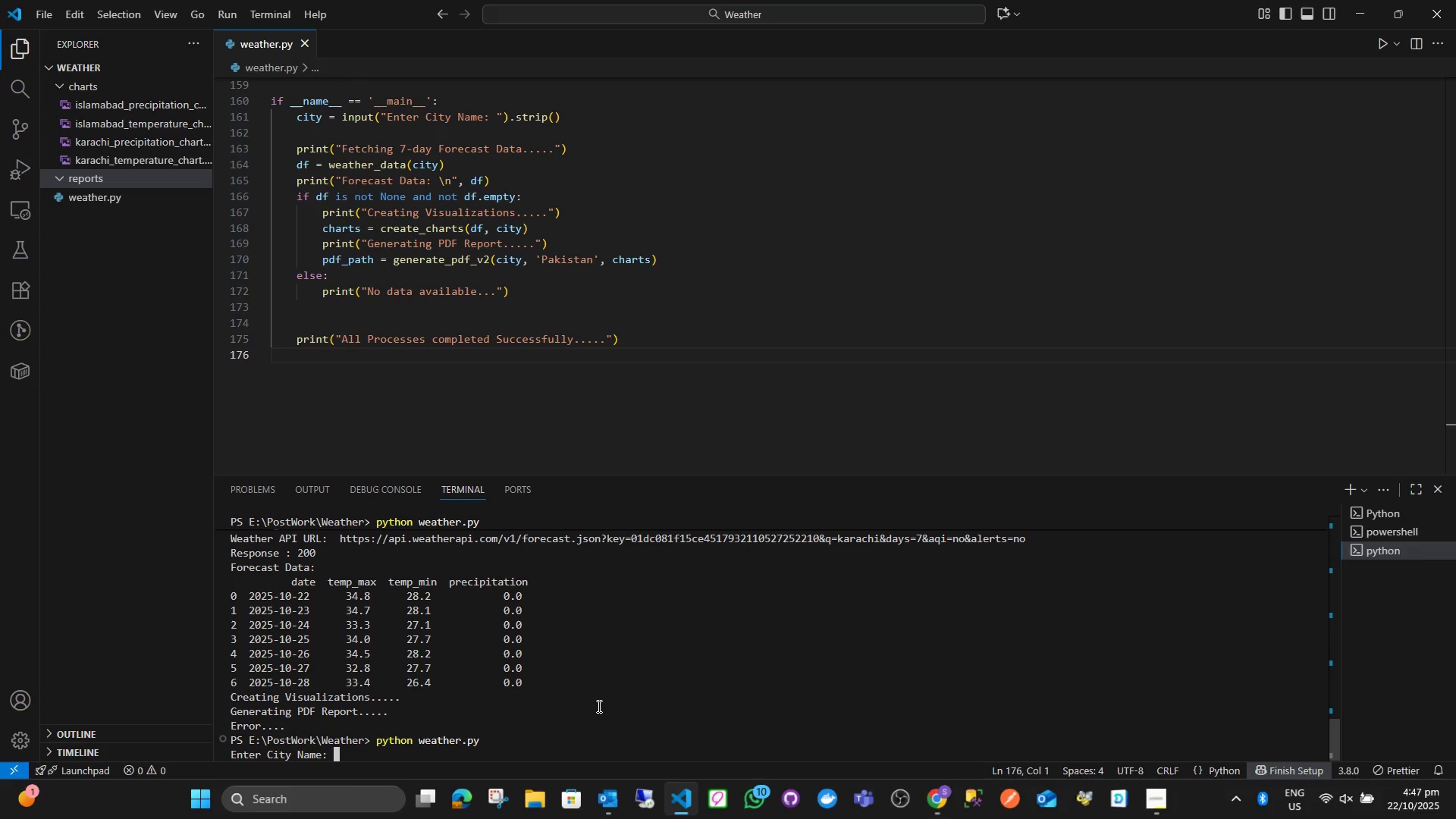 
type(karachi)
 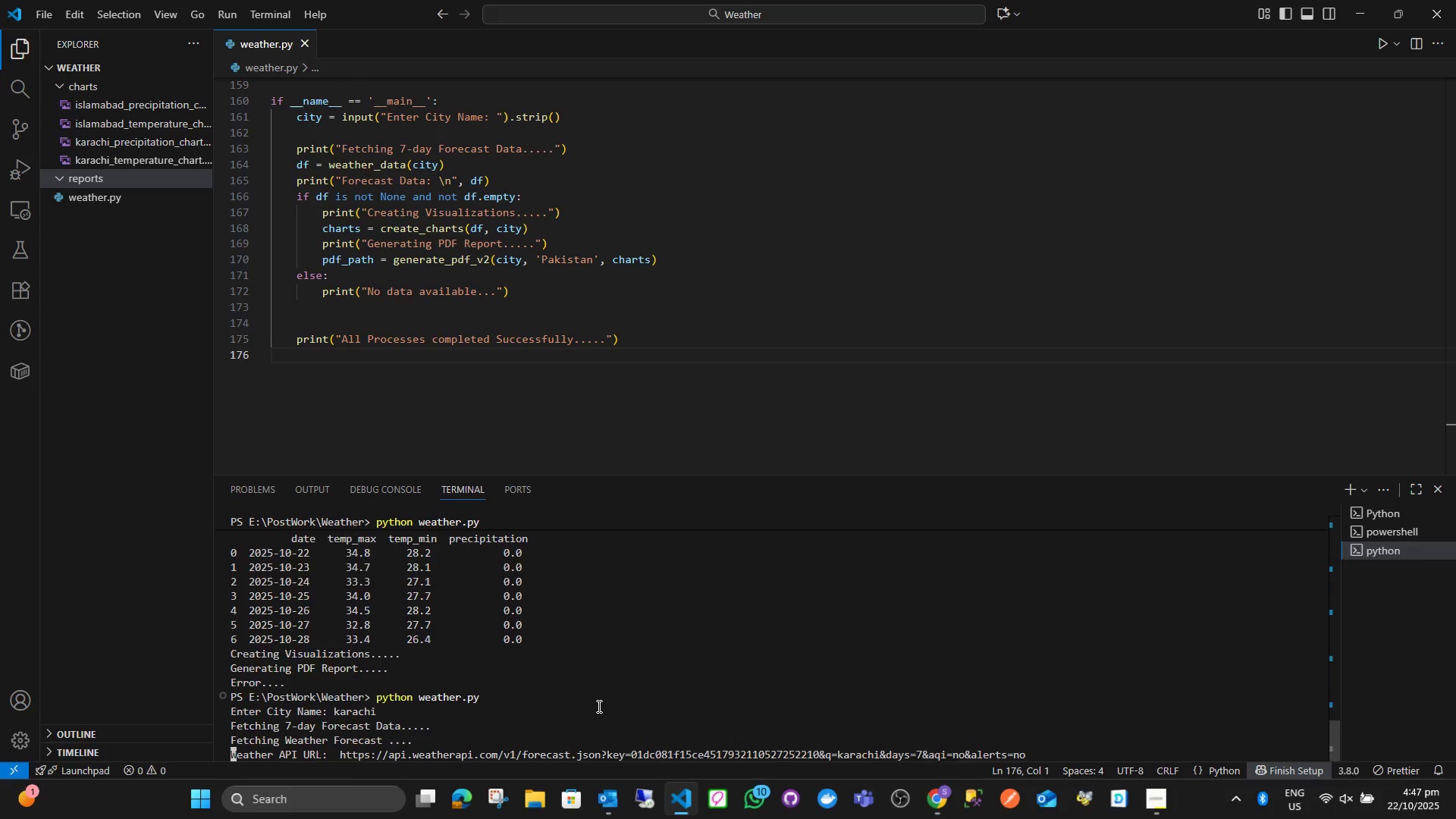 
key(Enter)
 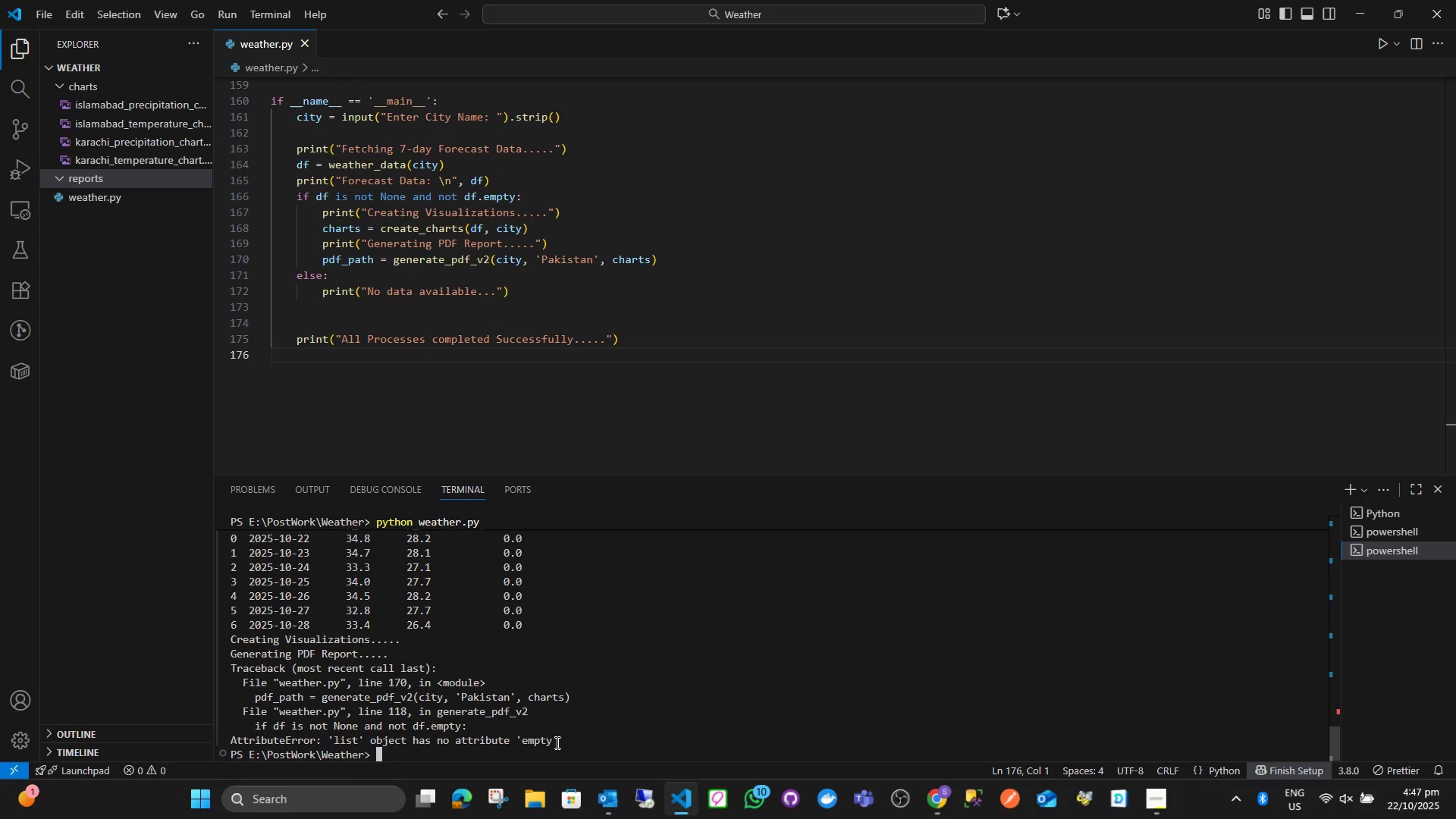 
left_click_drag(start_coordinate=[565, 739], to_coordinate=[228, 670])
 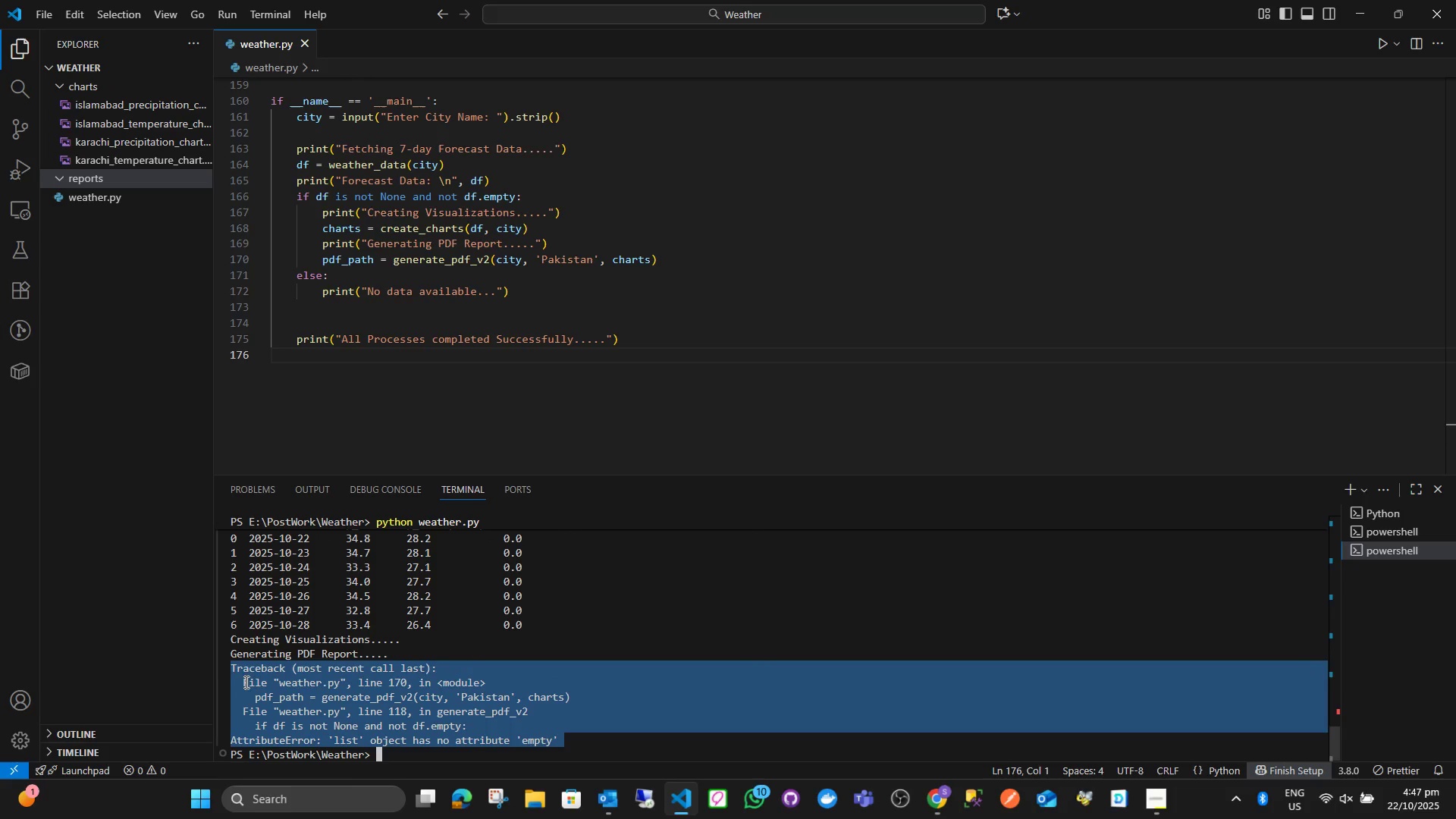 
key(Control+ControlLeft)
 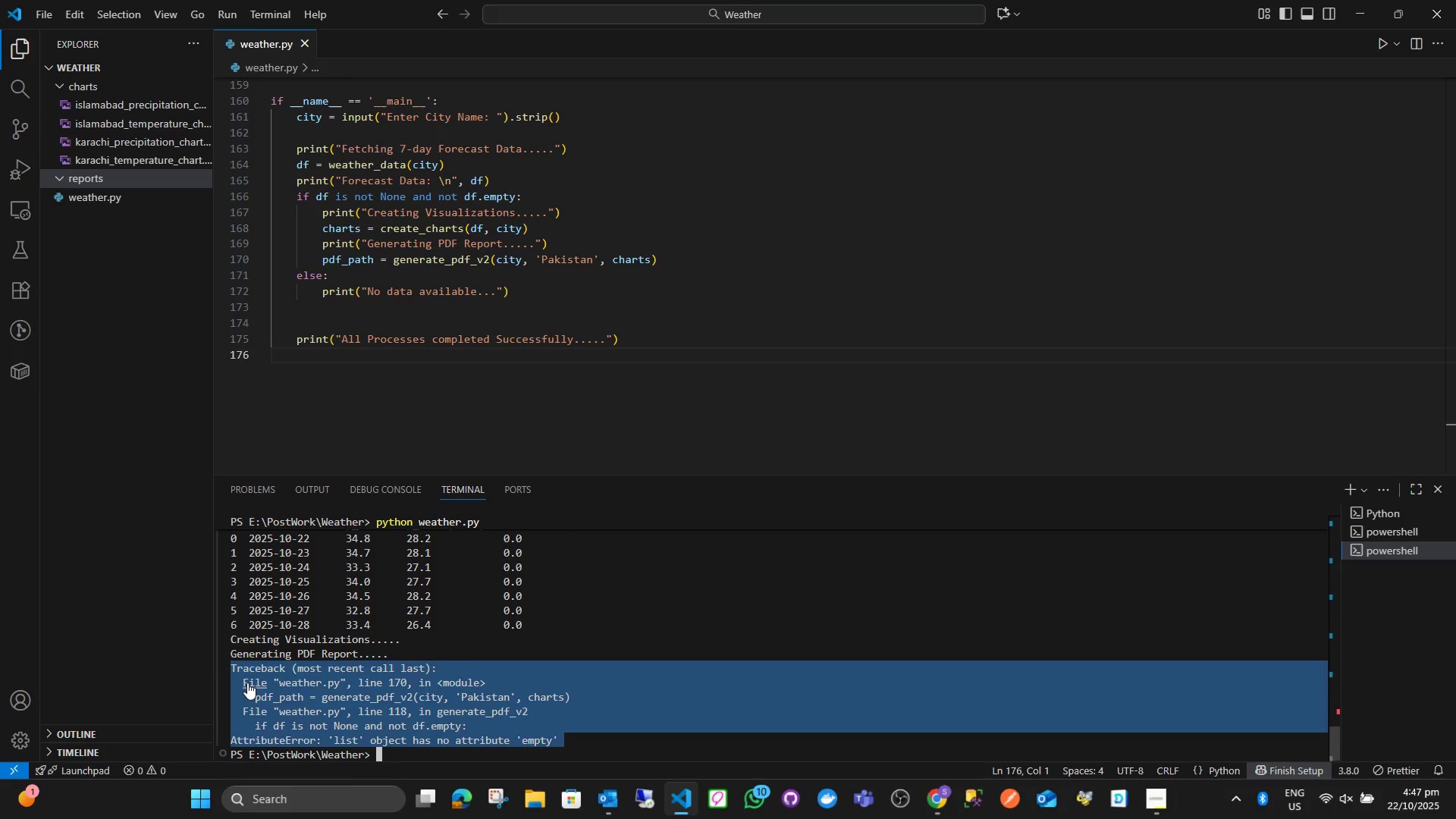 
key(Control+C)
 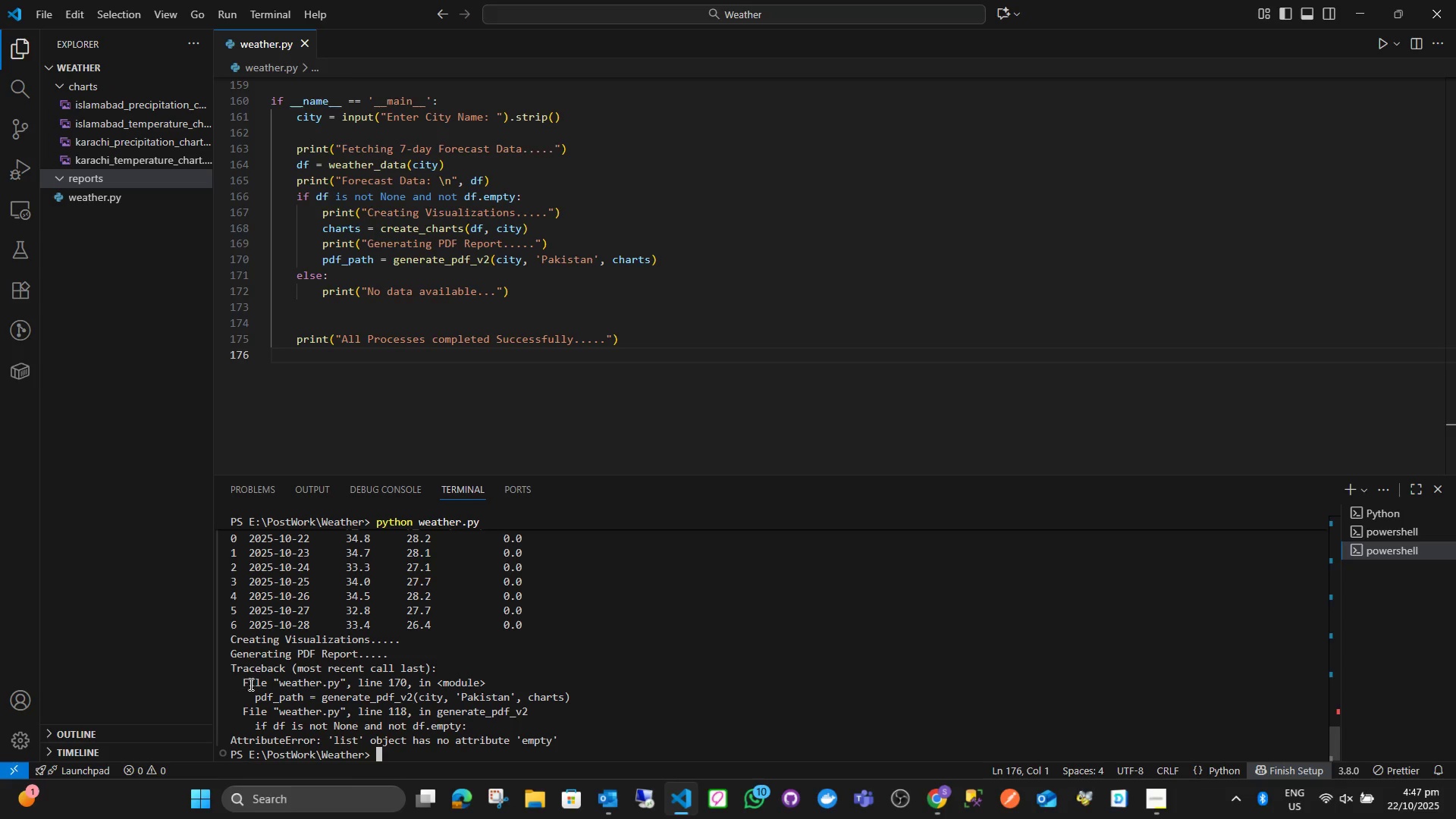 
key(Alt+AltLeft)
 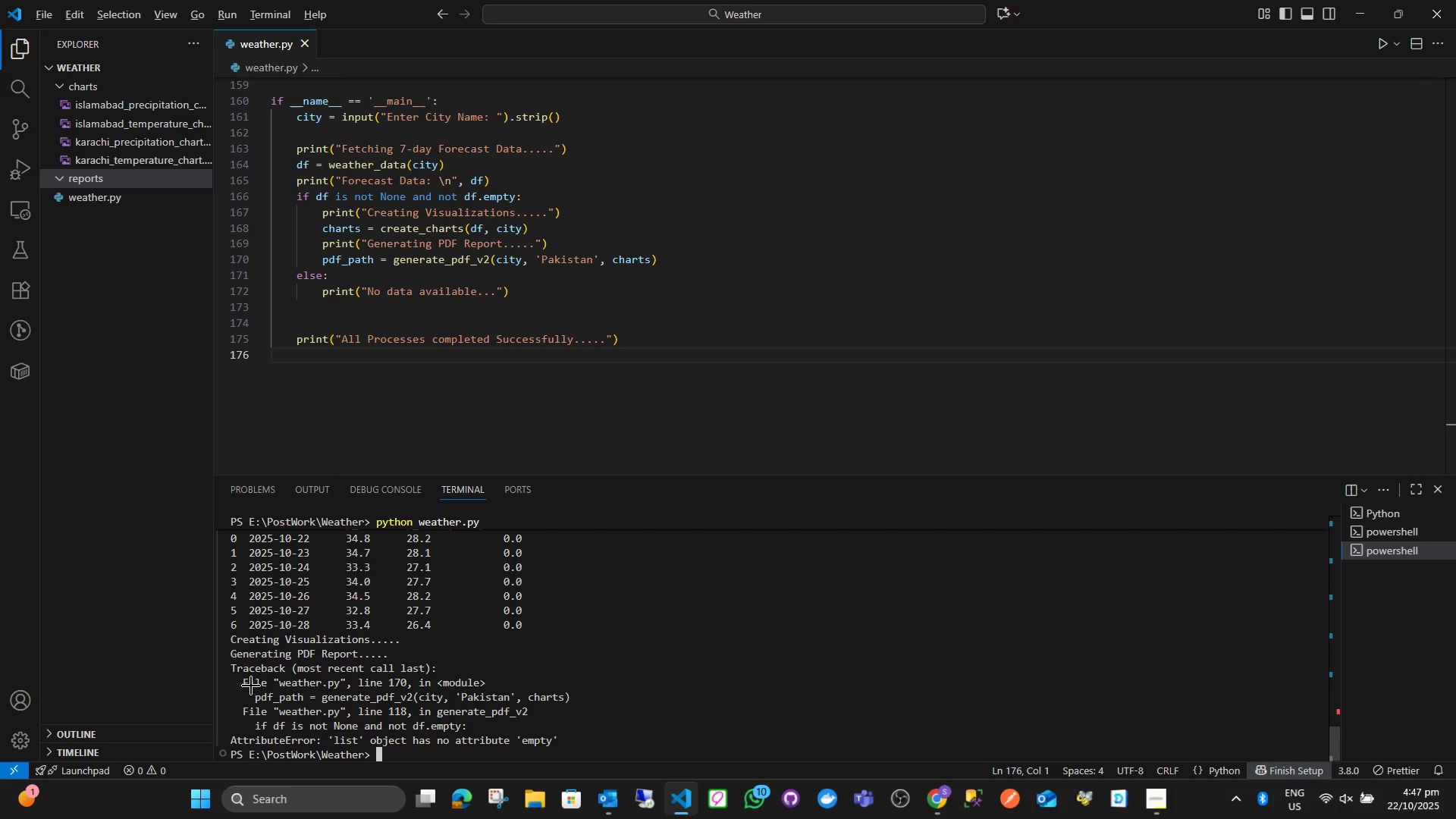 
key(Alt+Tab)
 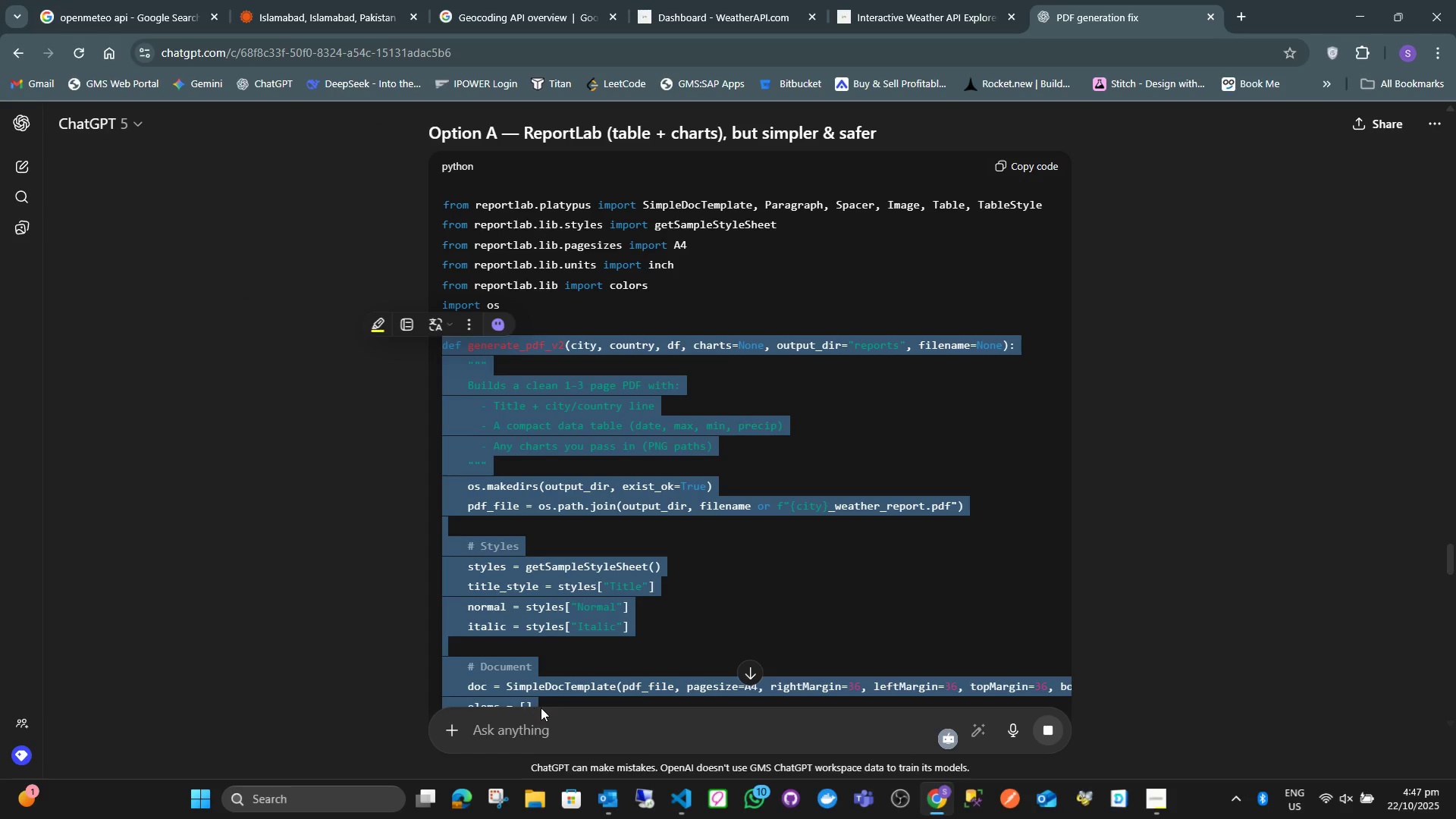 
left_click([543, 717])
 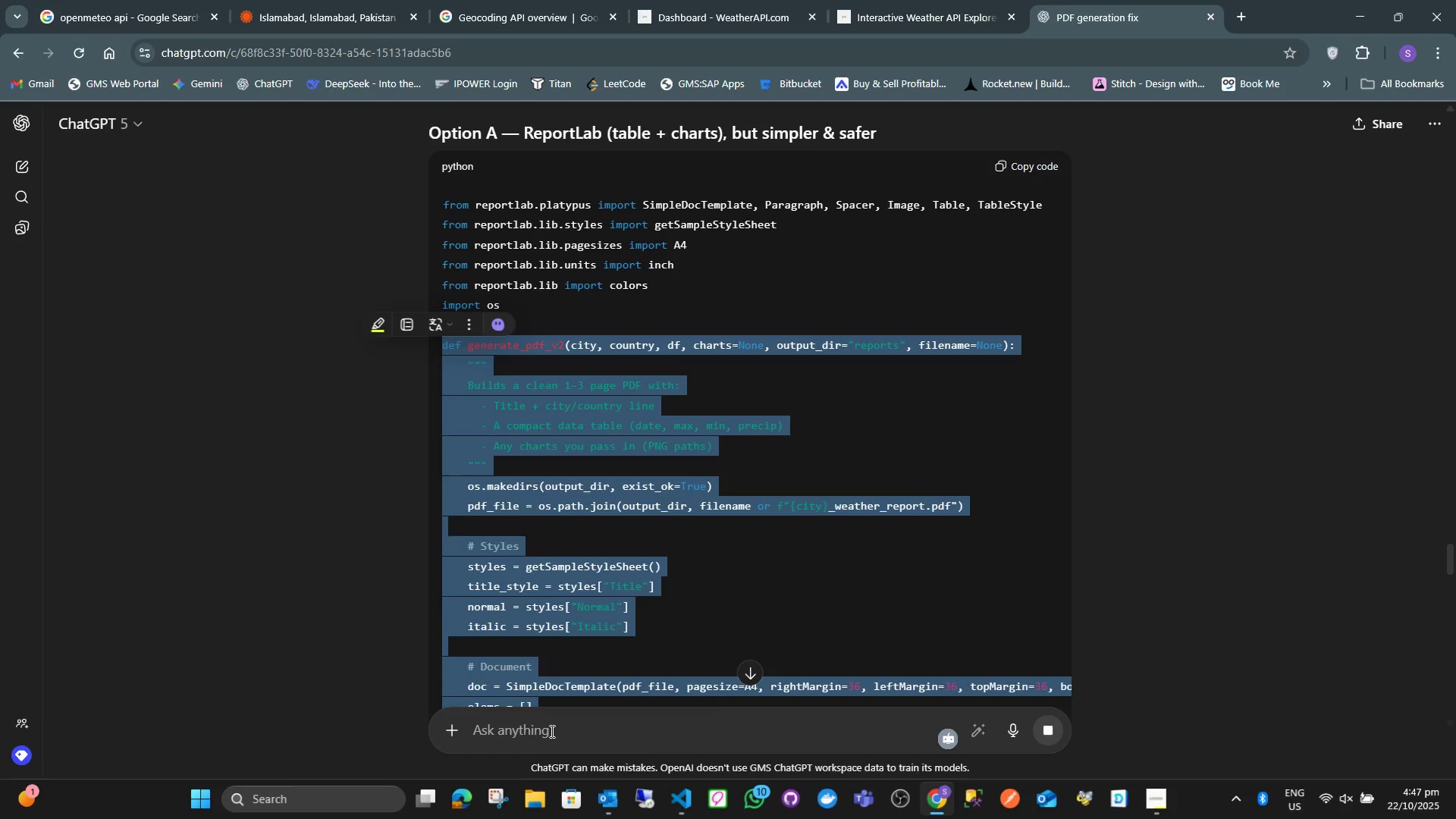 
key(Control+ControlLeft)
 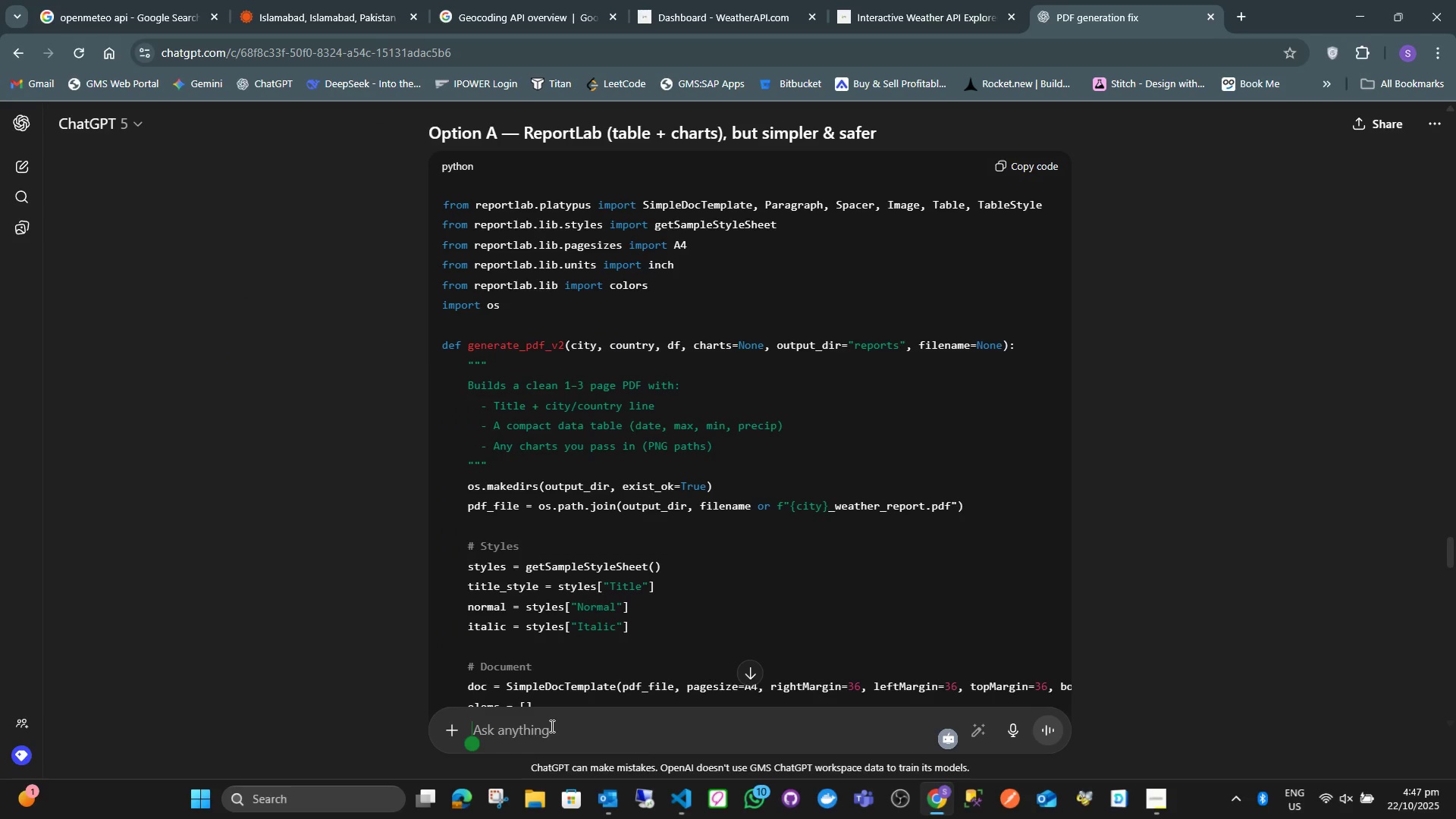 
key(Control+V)
 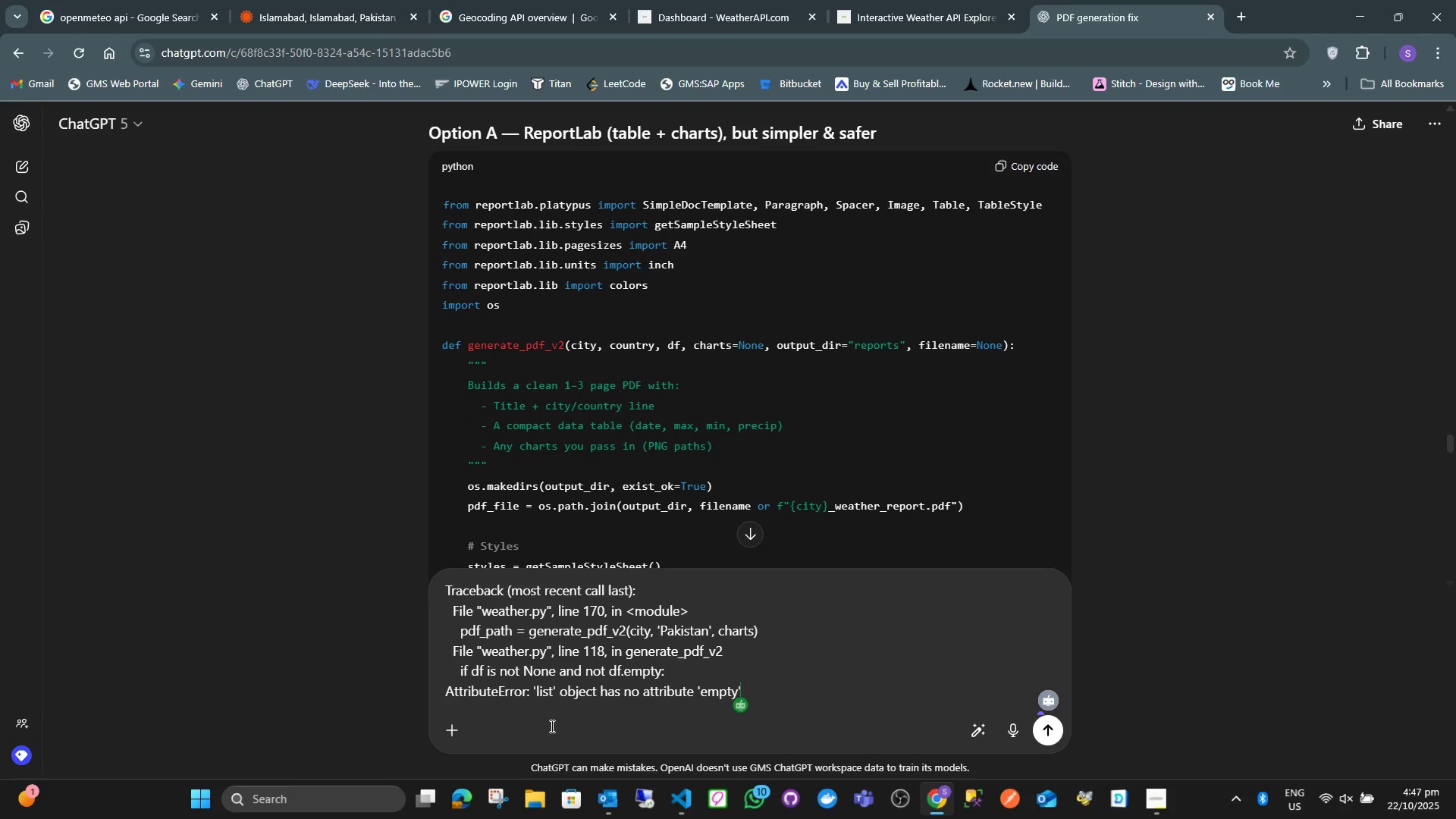 
key(Enter)
 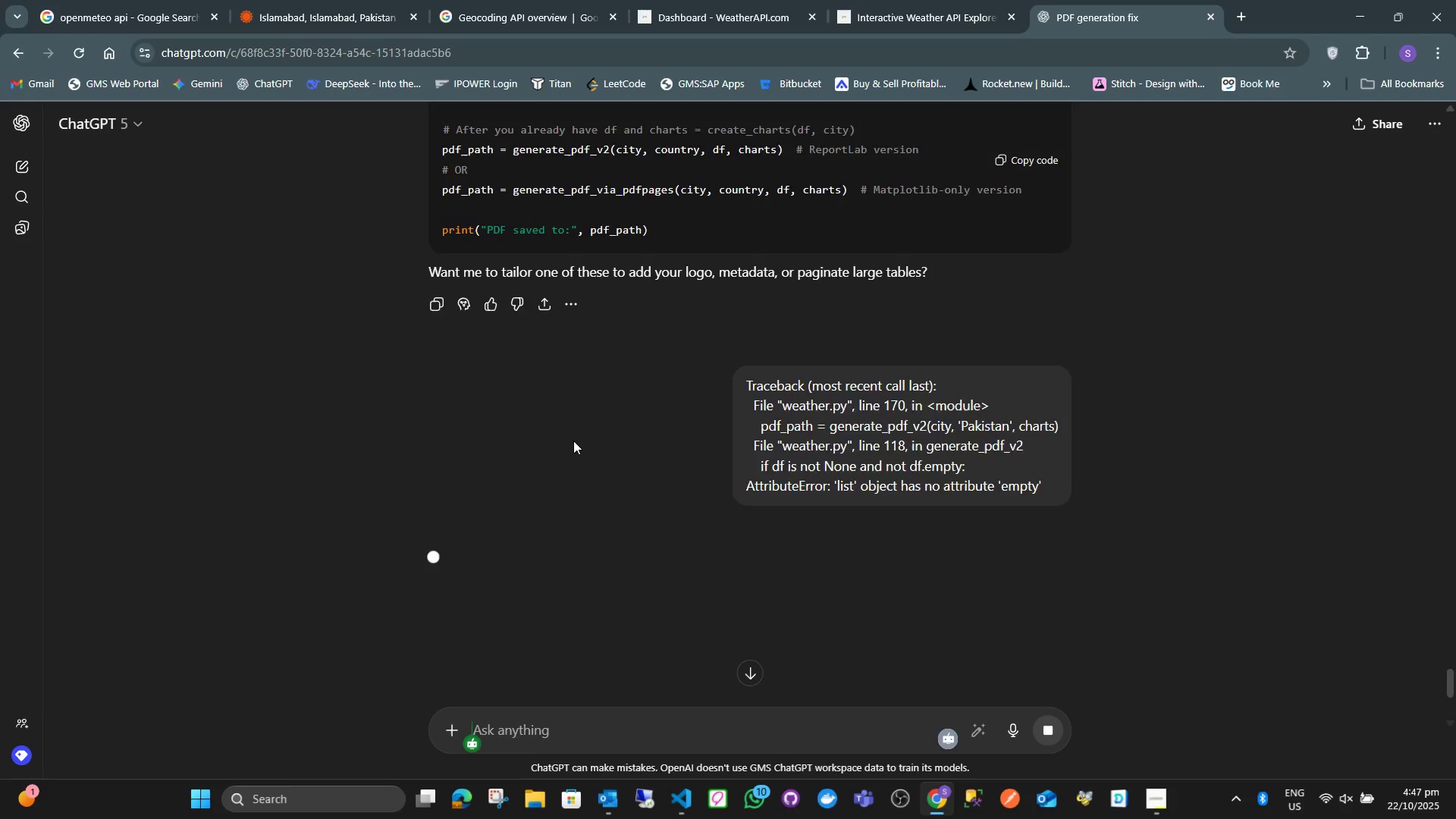 
scroll: coordinate [534, 420], scroll_direction: up, amount: 13.0
 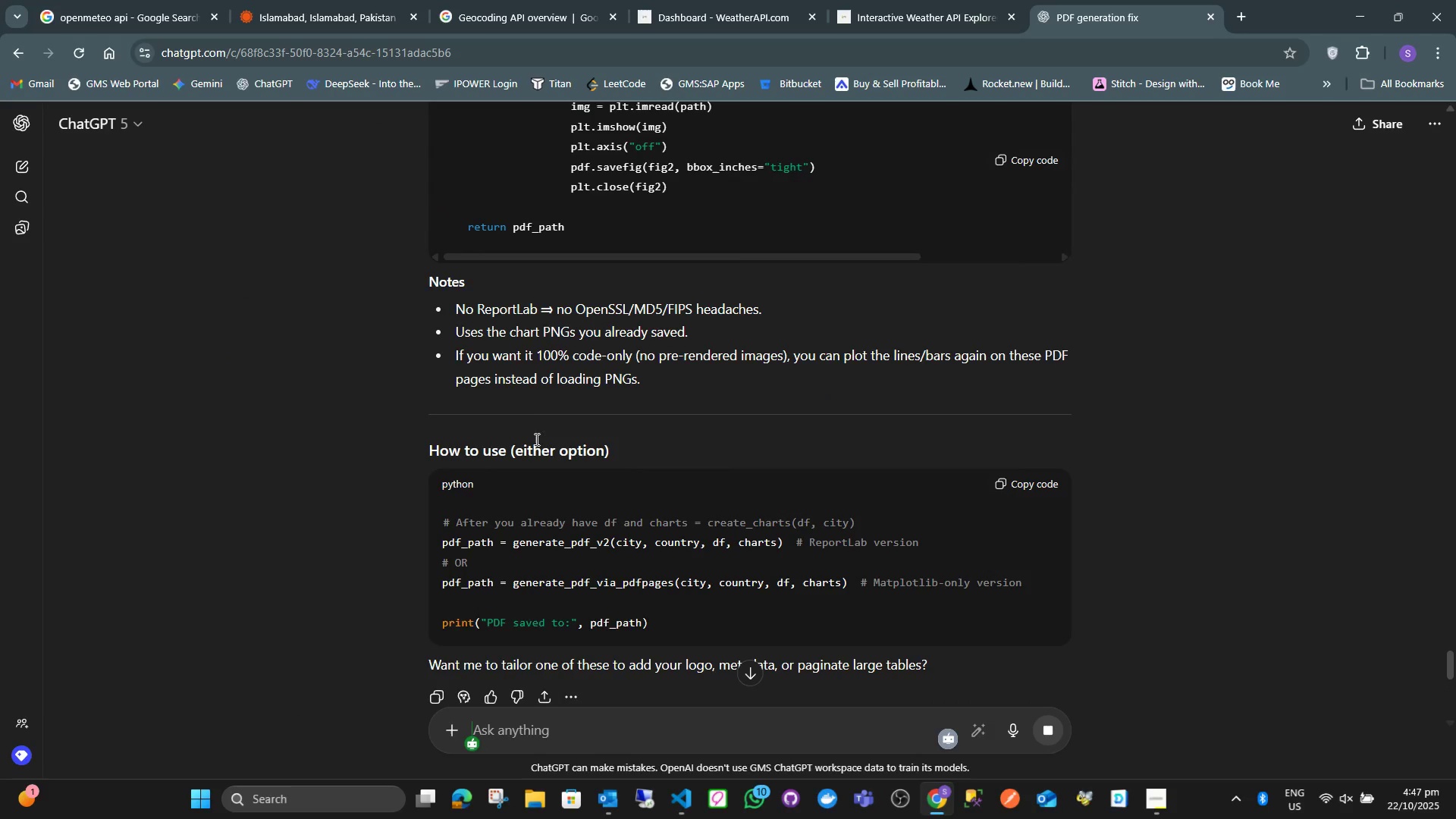 
scroll: coordinate [535, 442], scroll_direction: down, amount: 2.0
 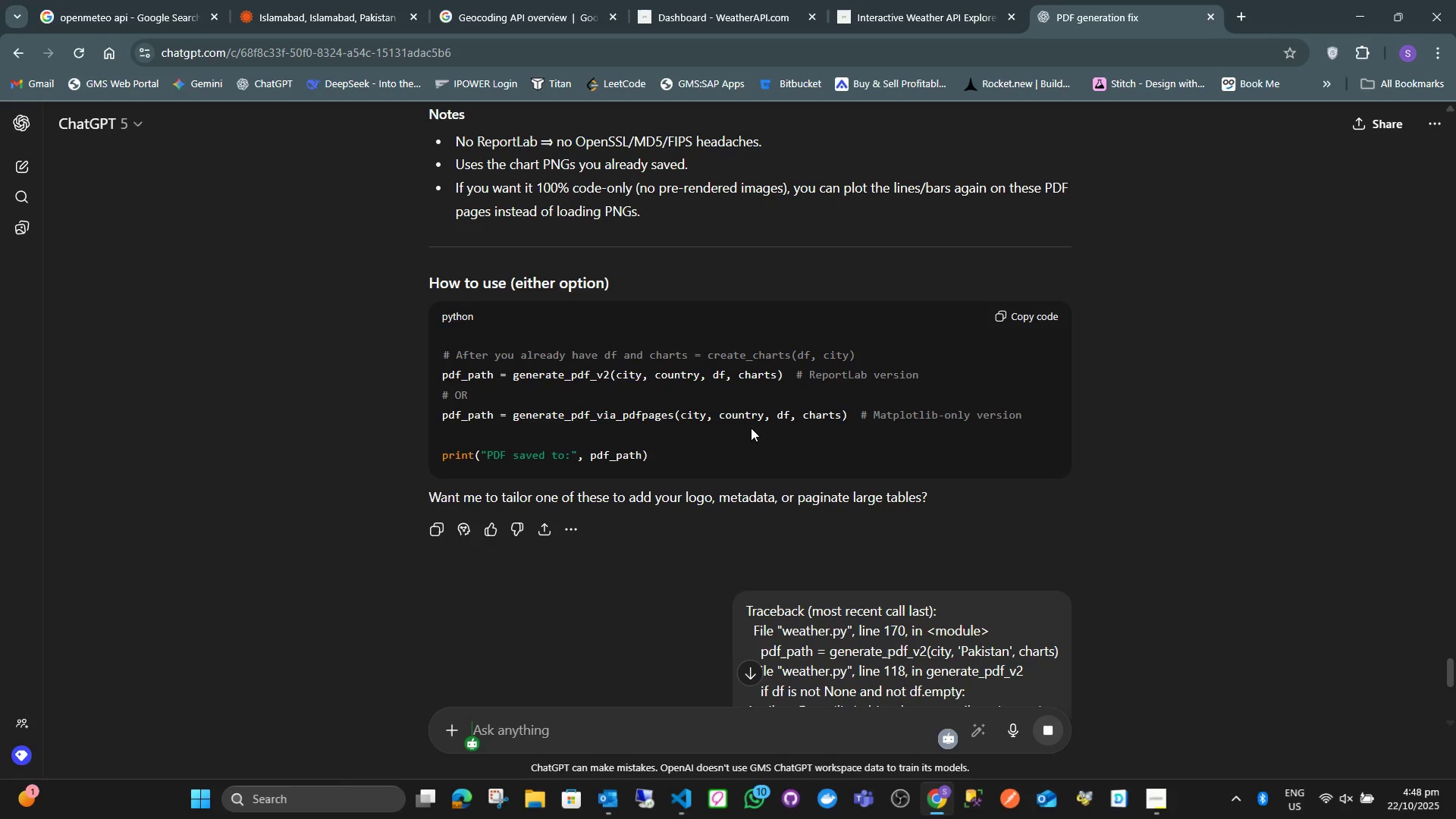 
wait(7.74)
 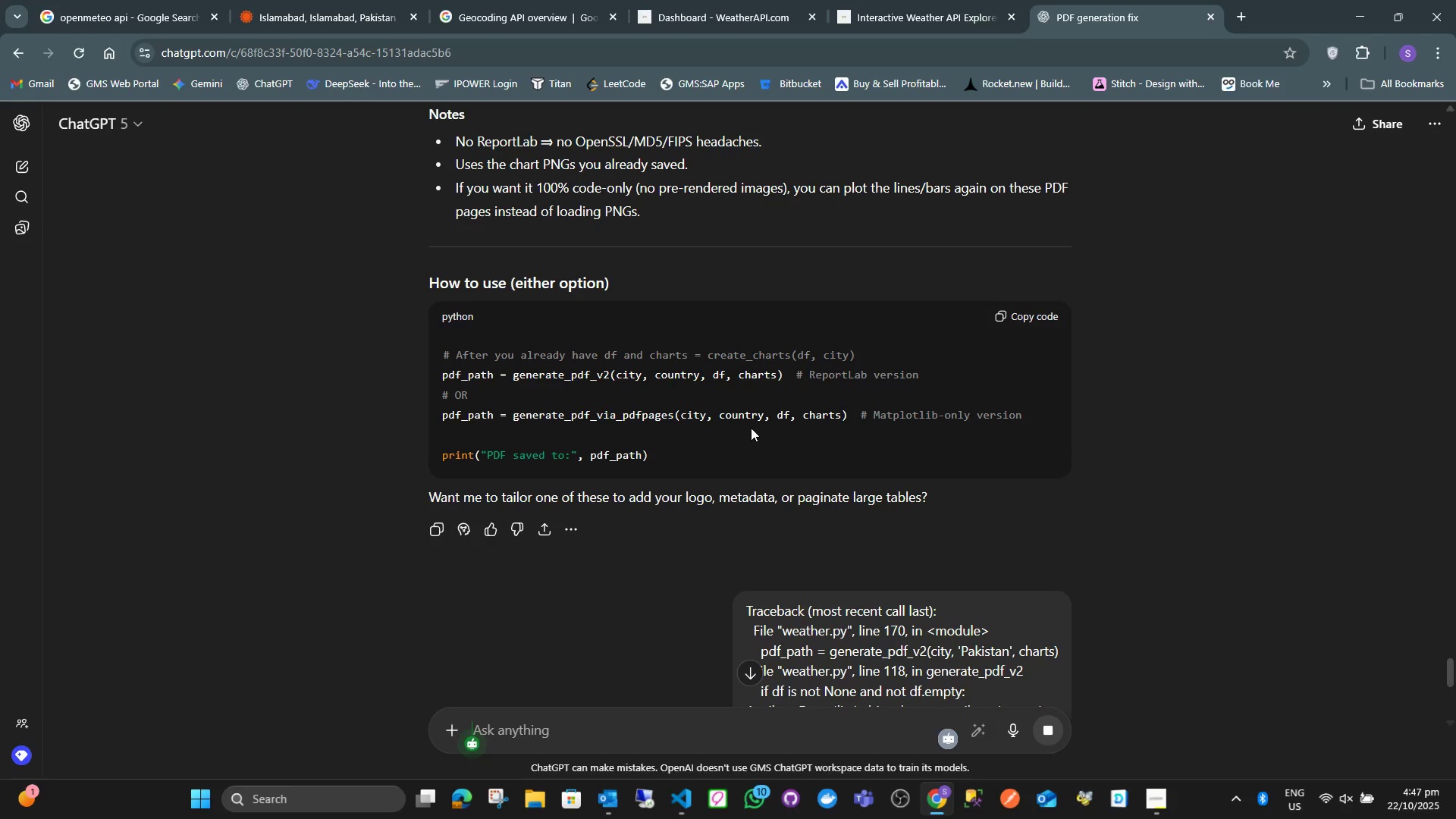 
scroll: coordinate [657, 554], scroll_direction: down, amount: 7.0
 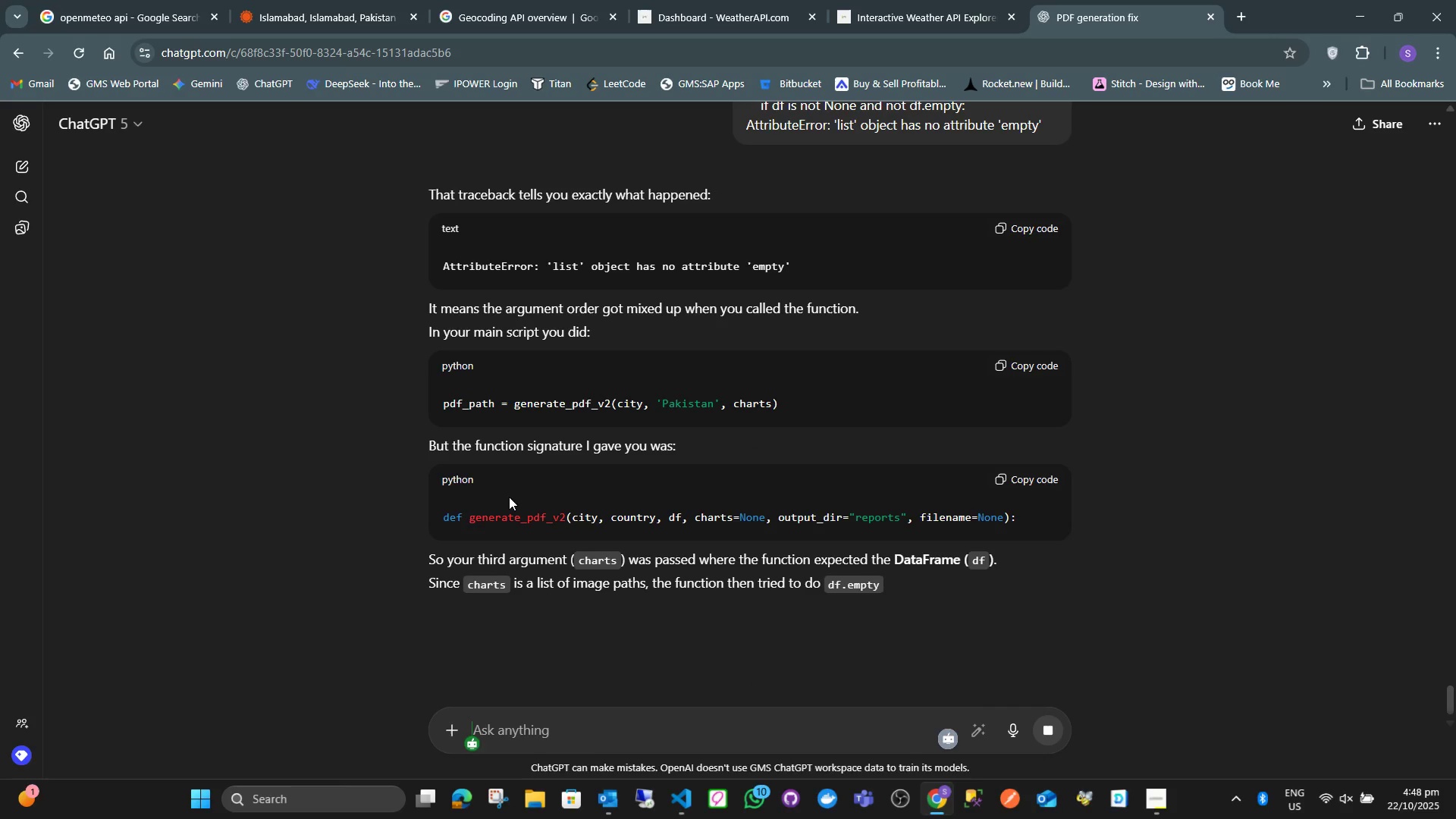 
wait(7.43)
 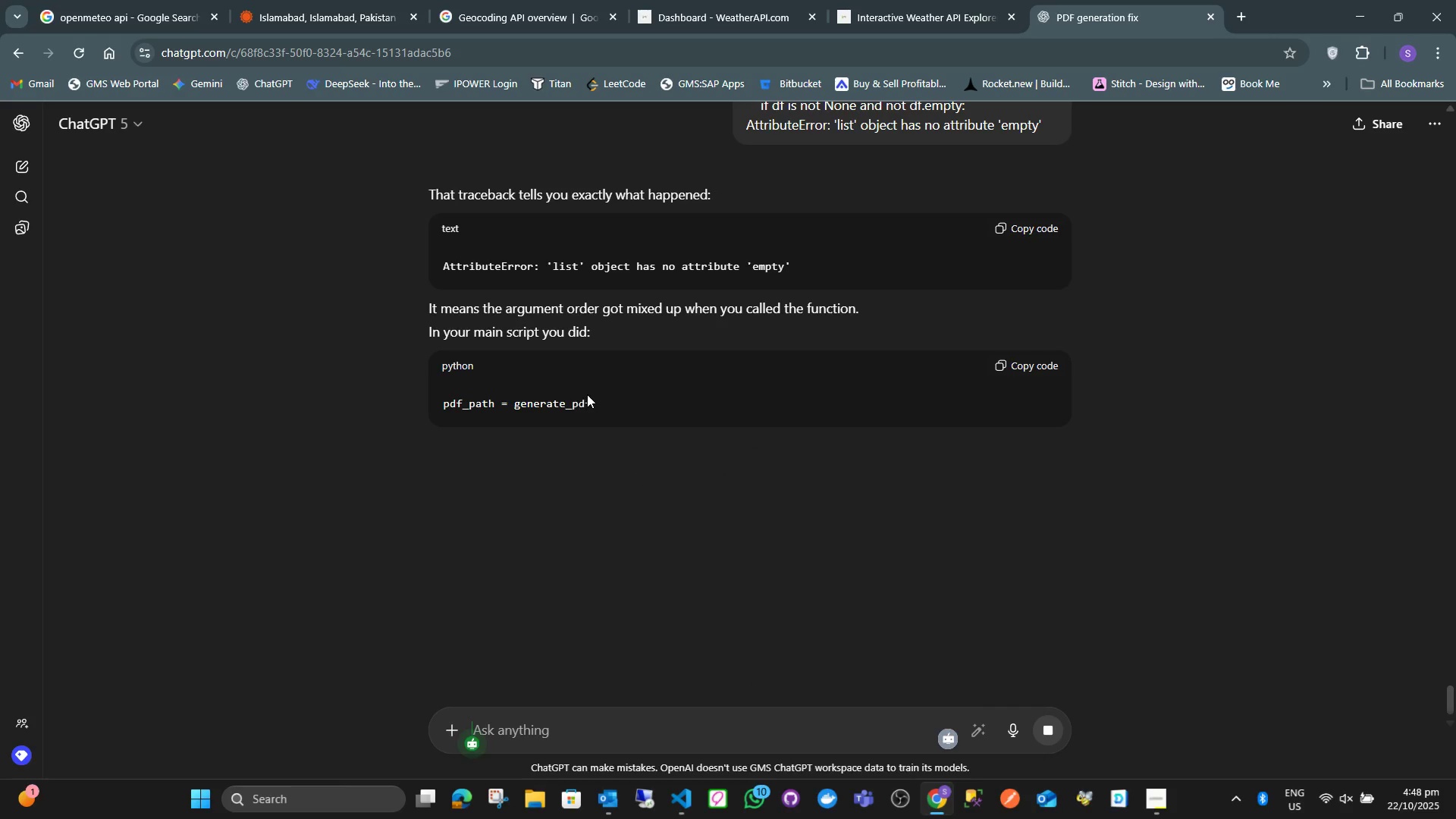 
scroll: coordinate [644, 457], scroll_direction: down, amount: 2.0
 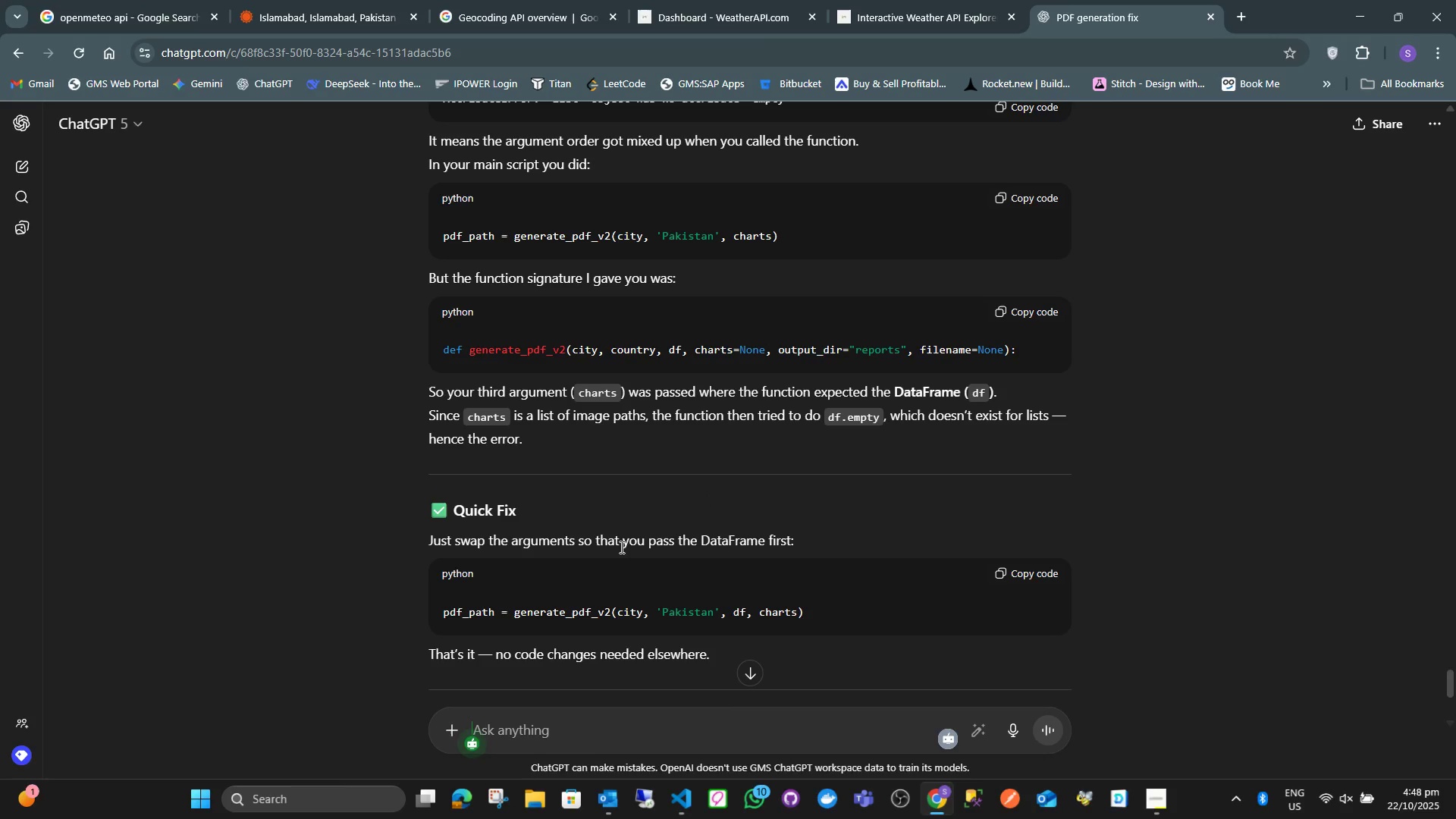 
wait(9.91)
 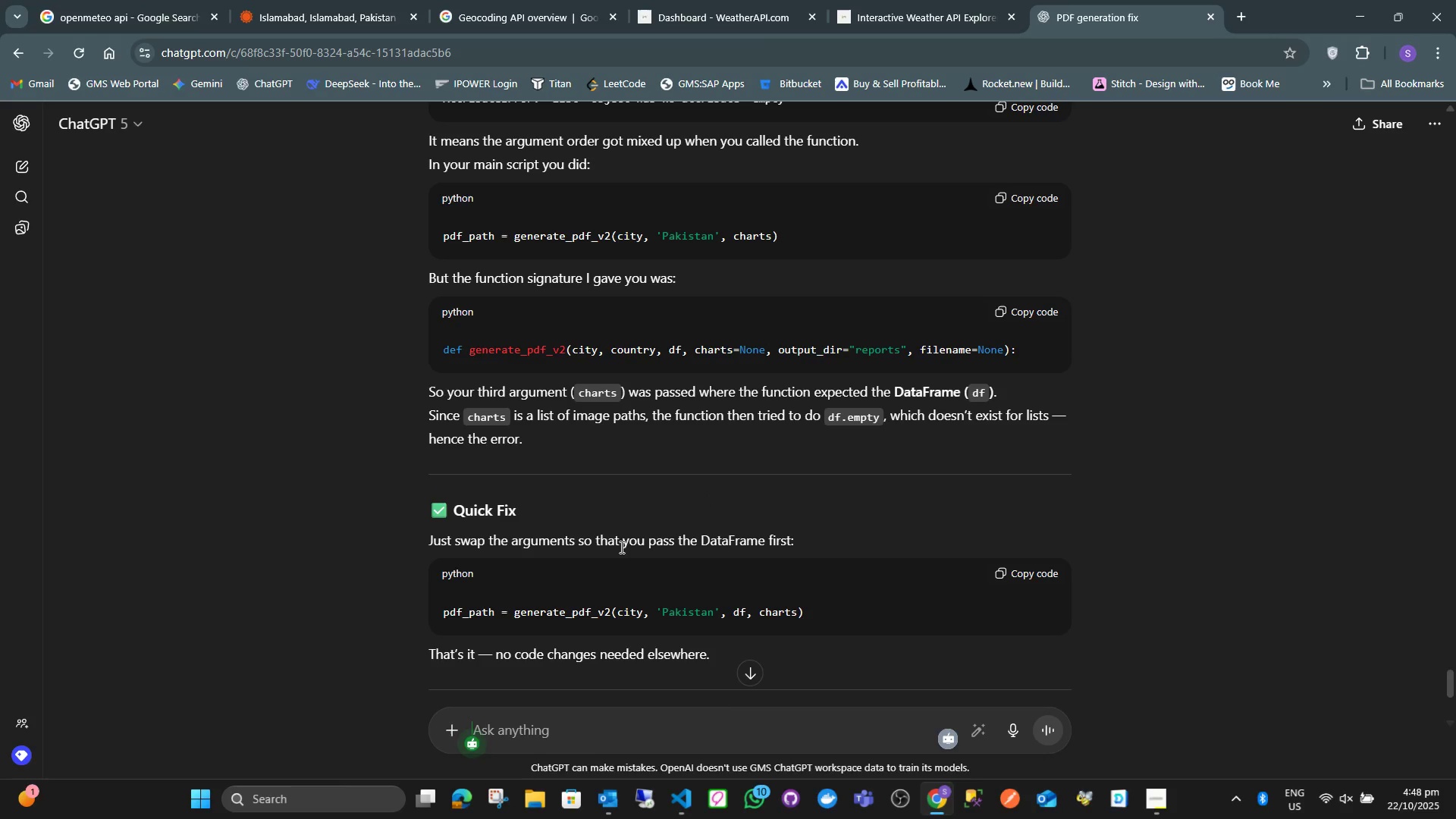 
key(Alt+AltLeft)
 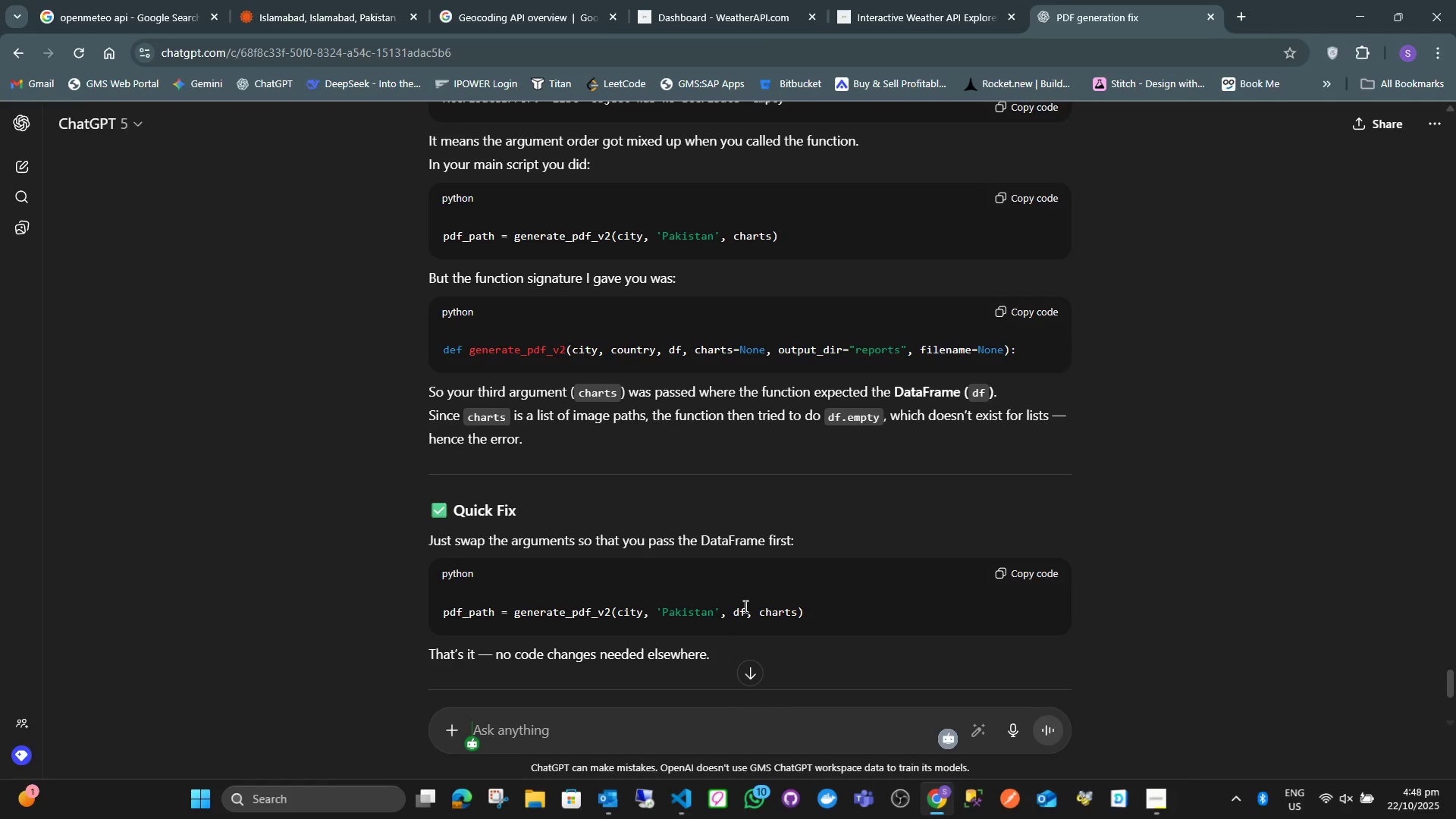 
key(Alt+Tab)
 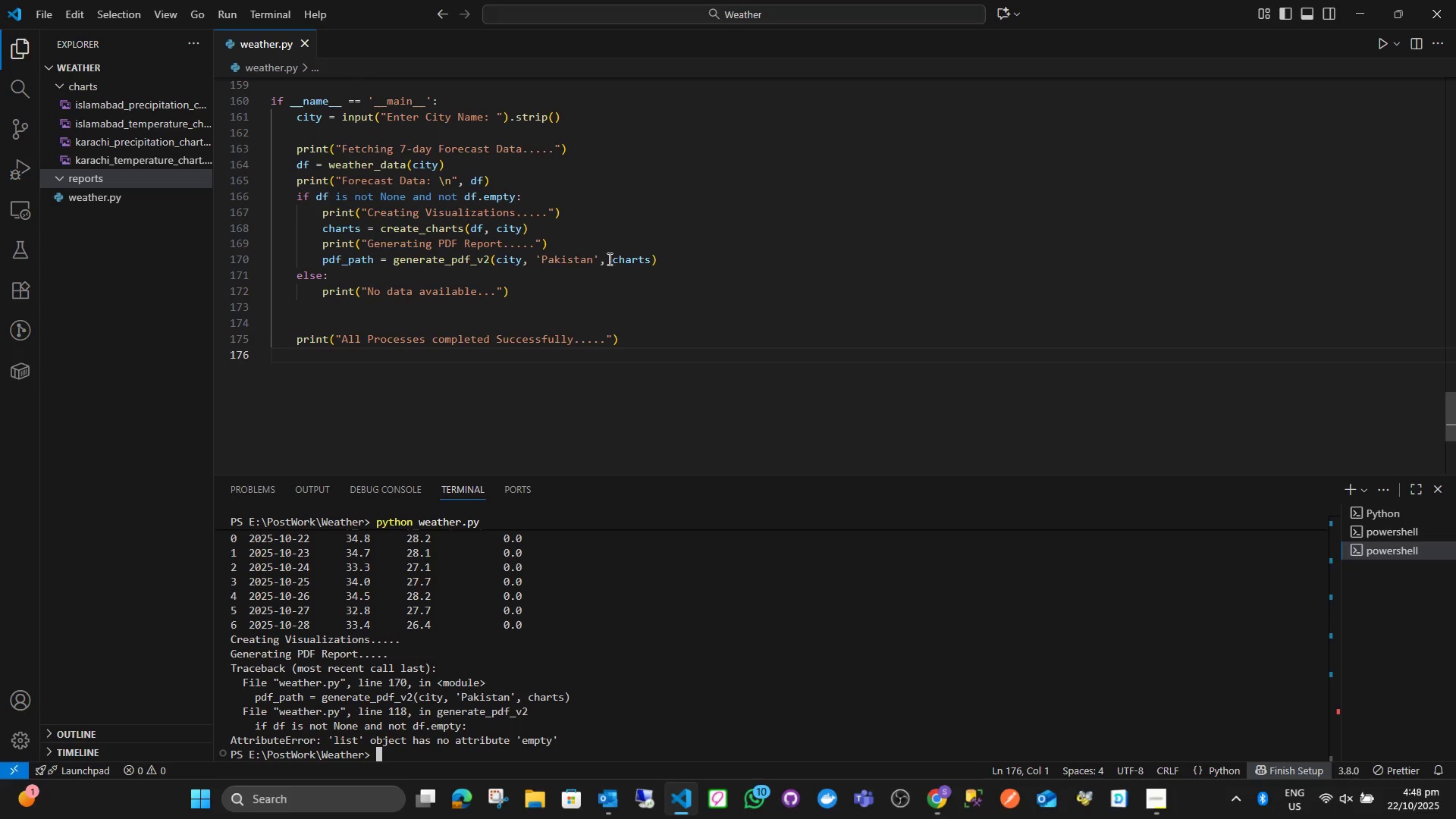 
left_click([609, 259])
 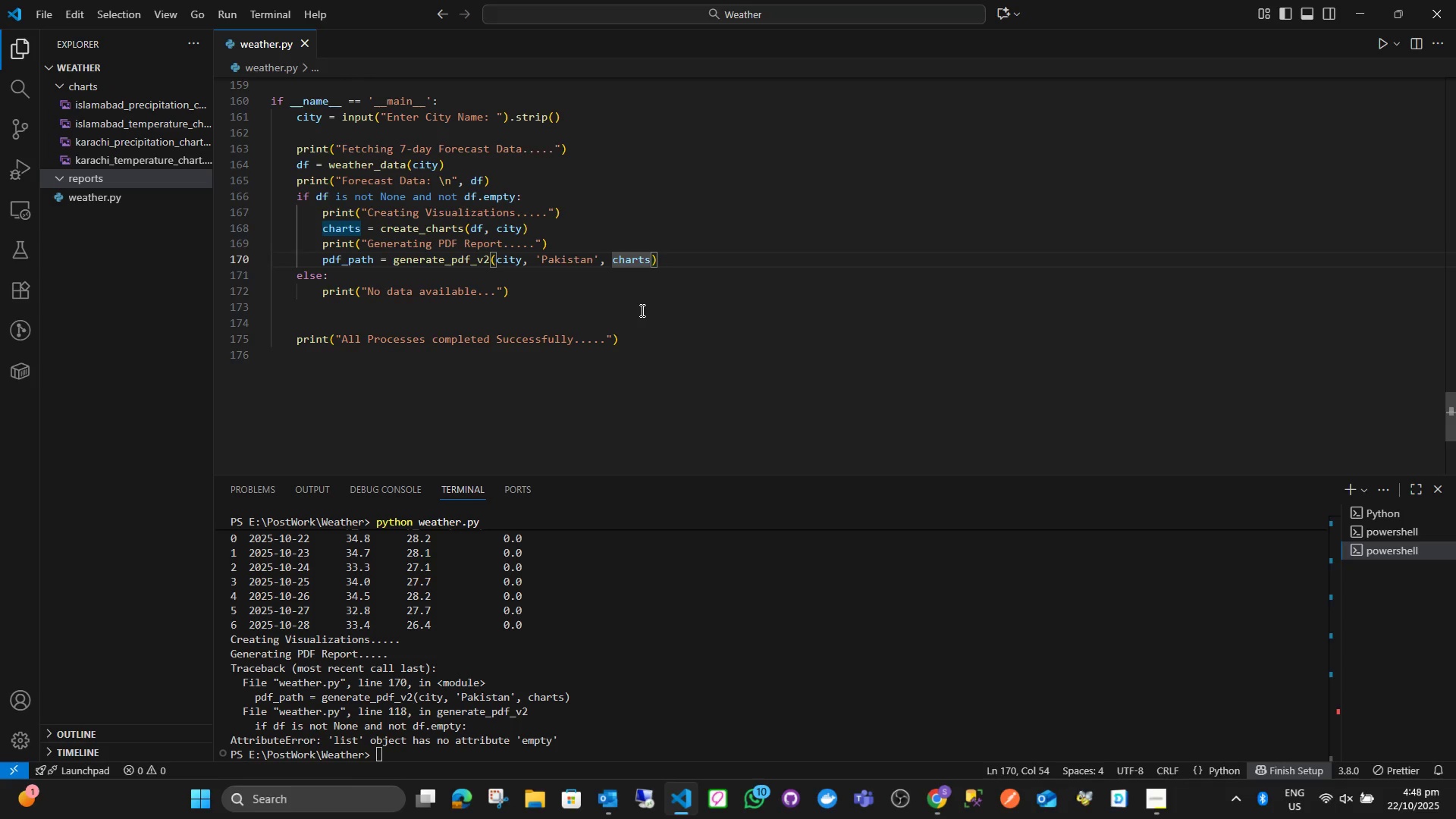 
key(ArrowLeft)
 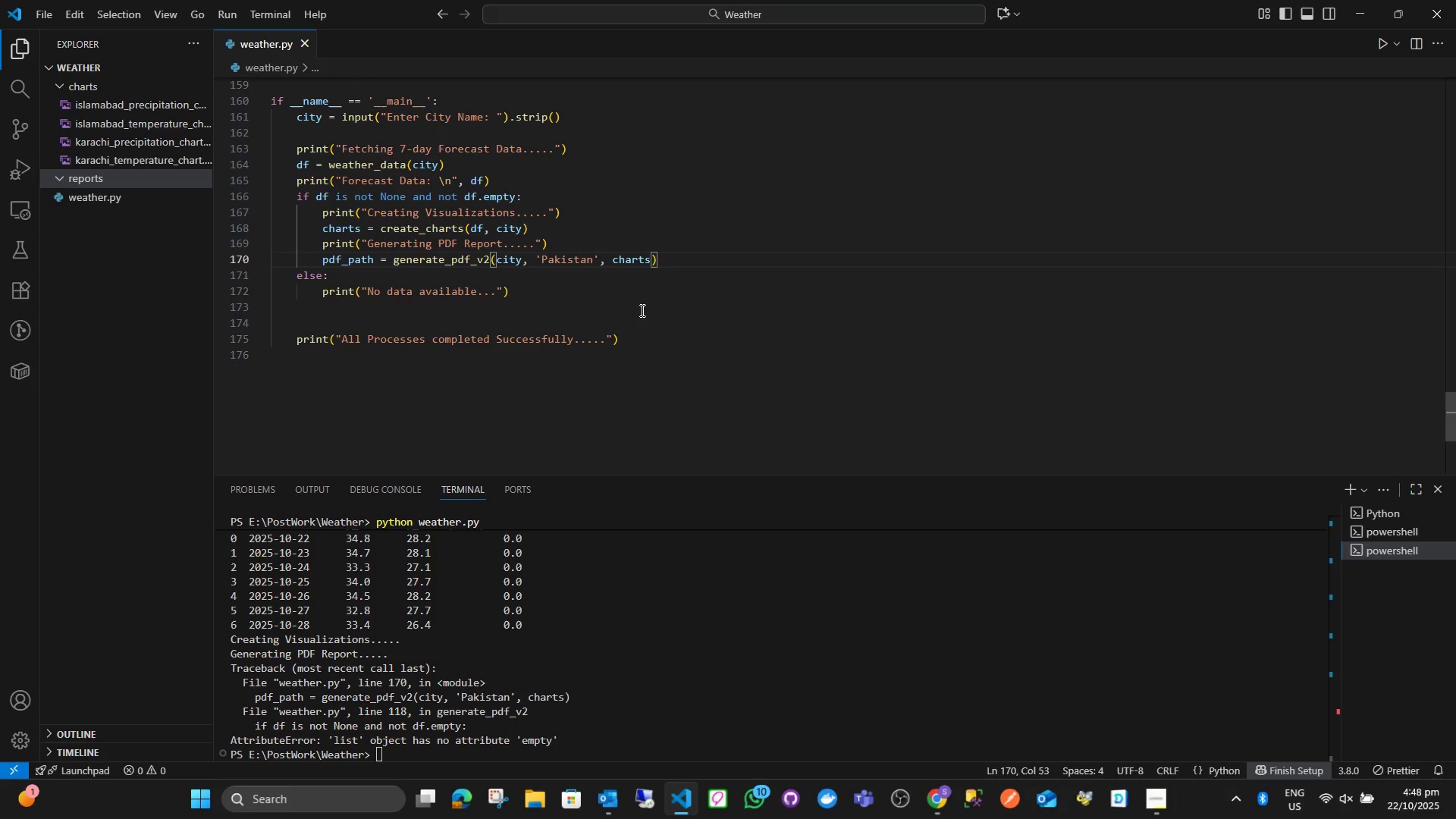 
type( df, )
key(Backspace)
 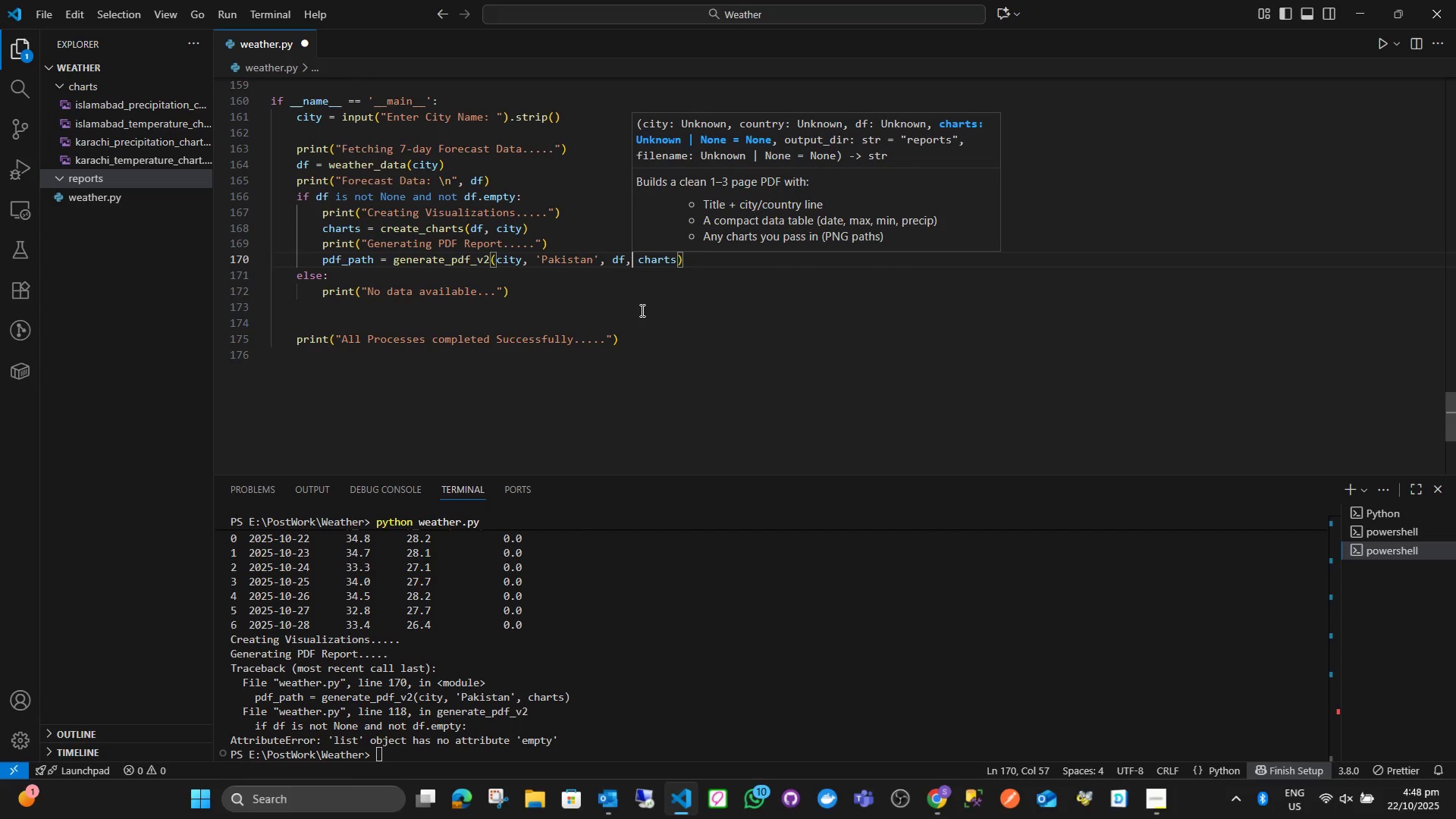 
key(Control+ControlLeft)
 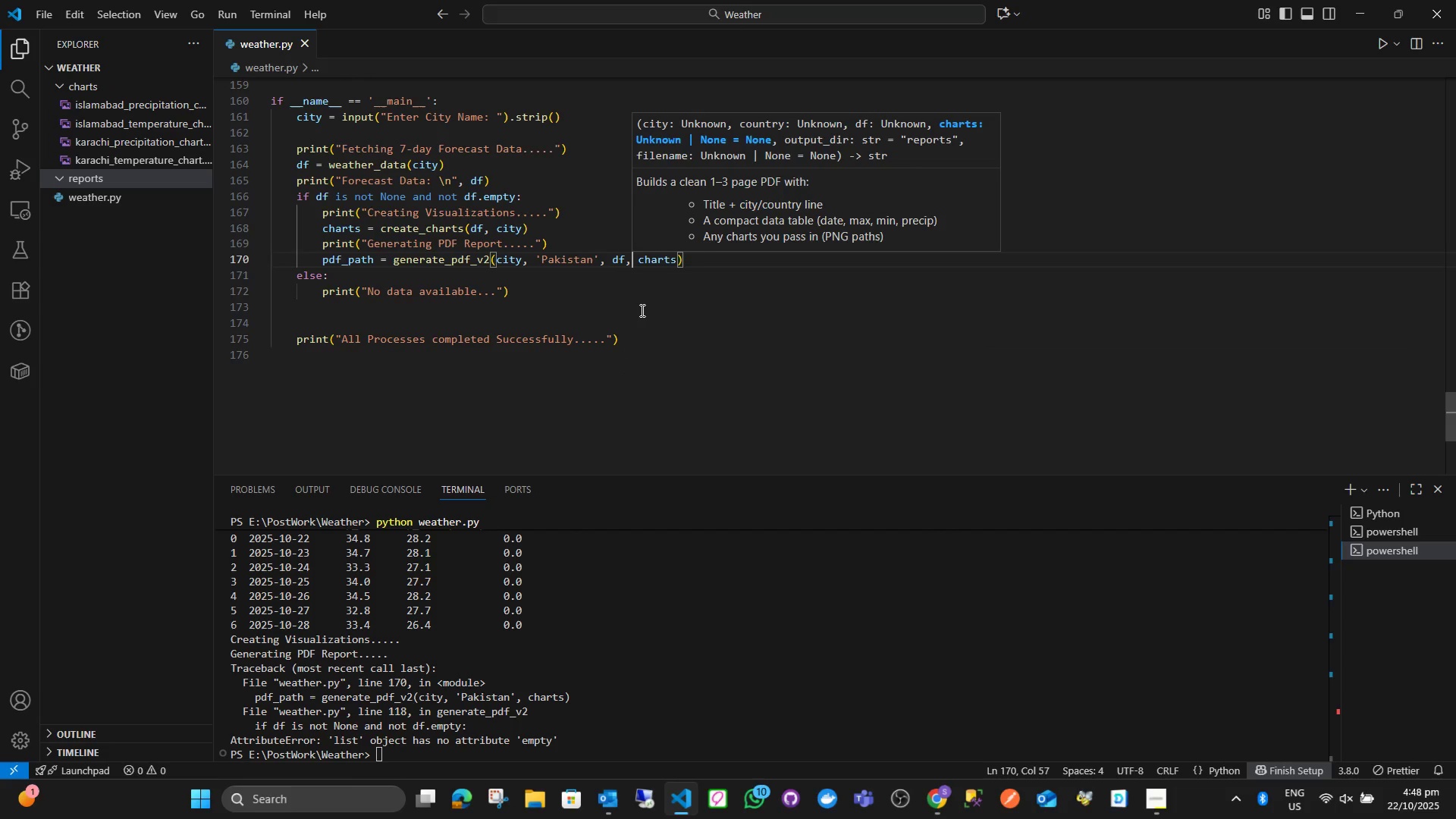 
key(Control+S)
 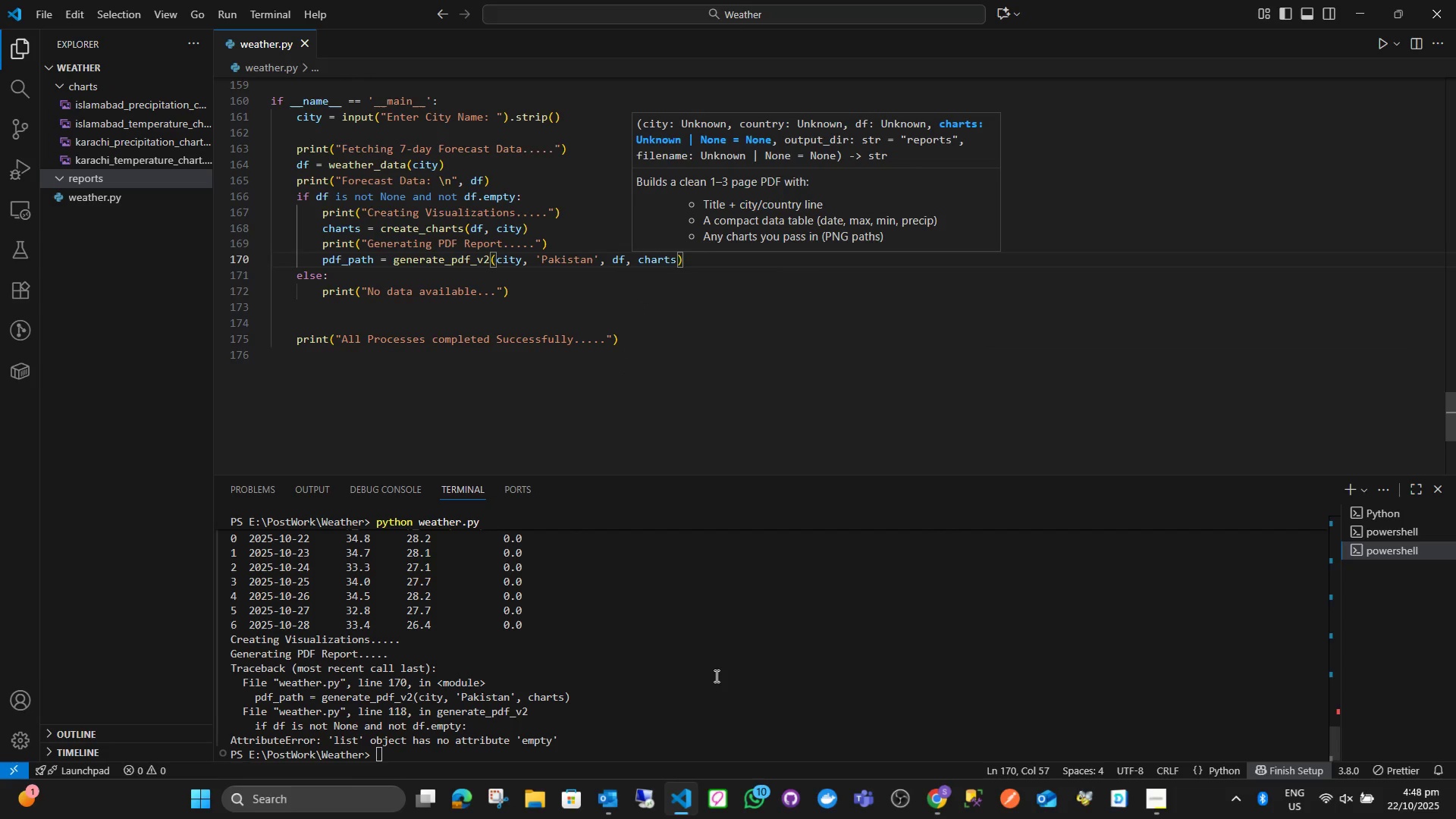 
left_click([715, 677])
 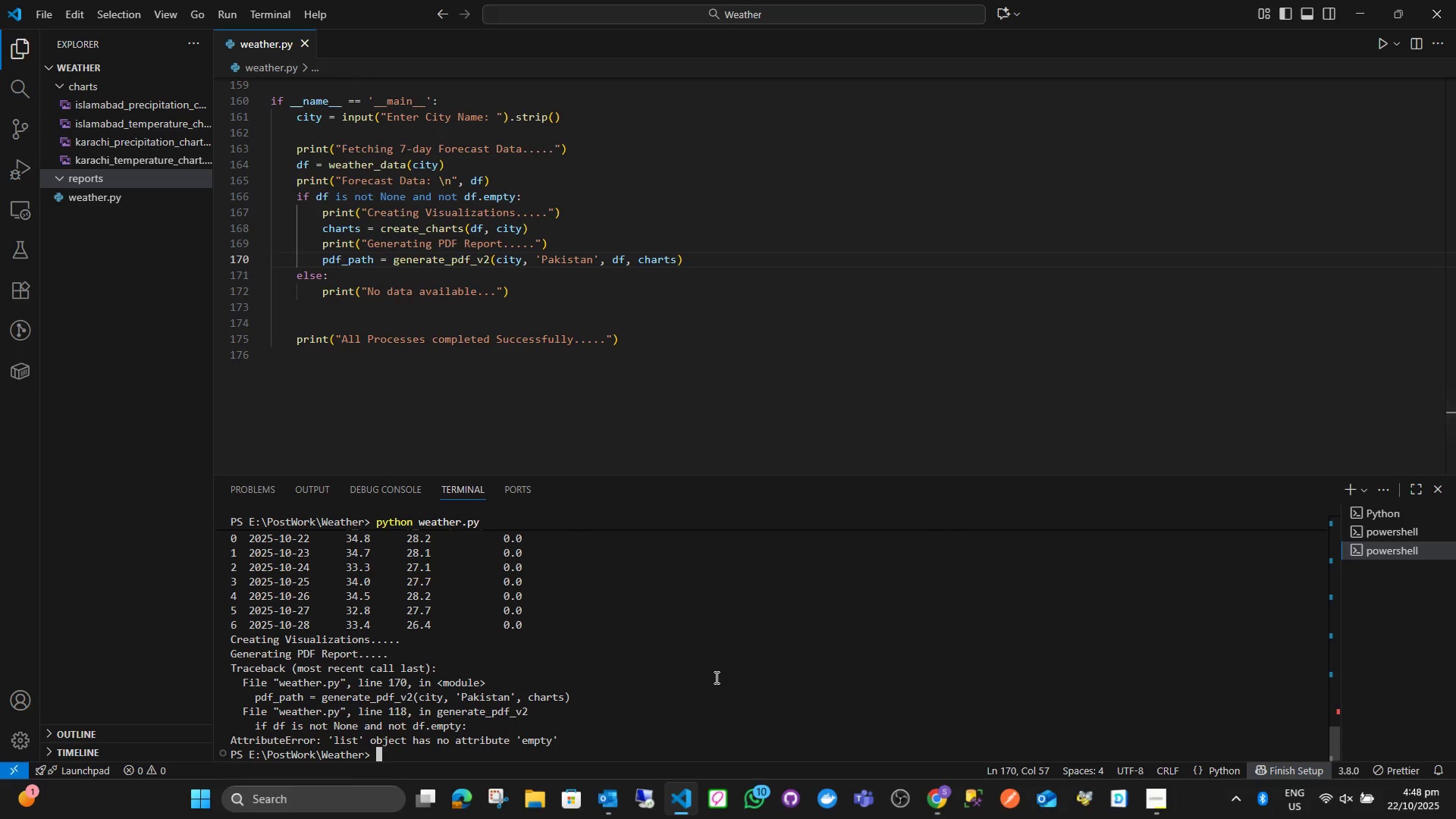 
key(ArrowUp)
 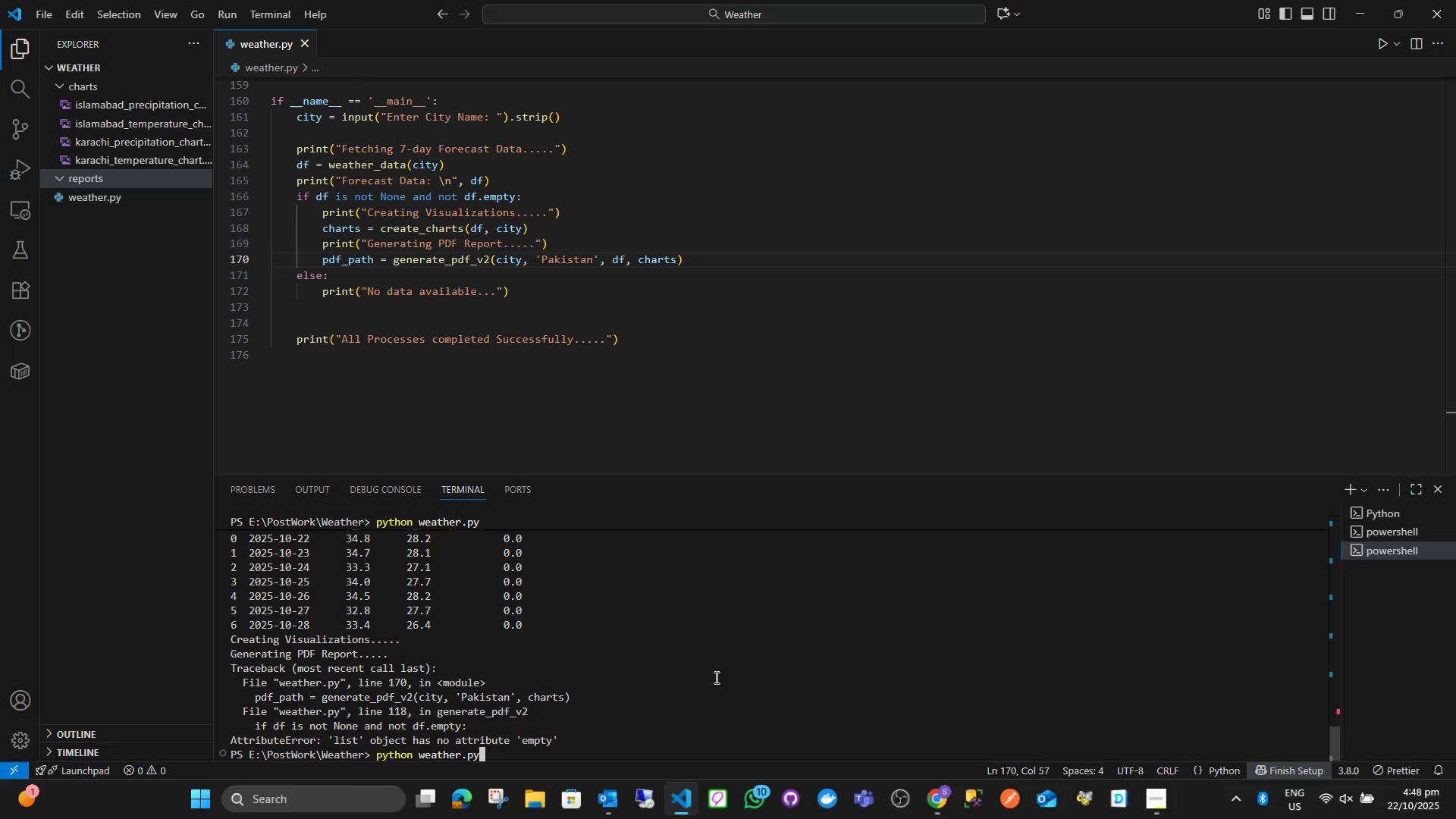 
key(Enter)
 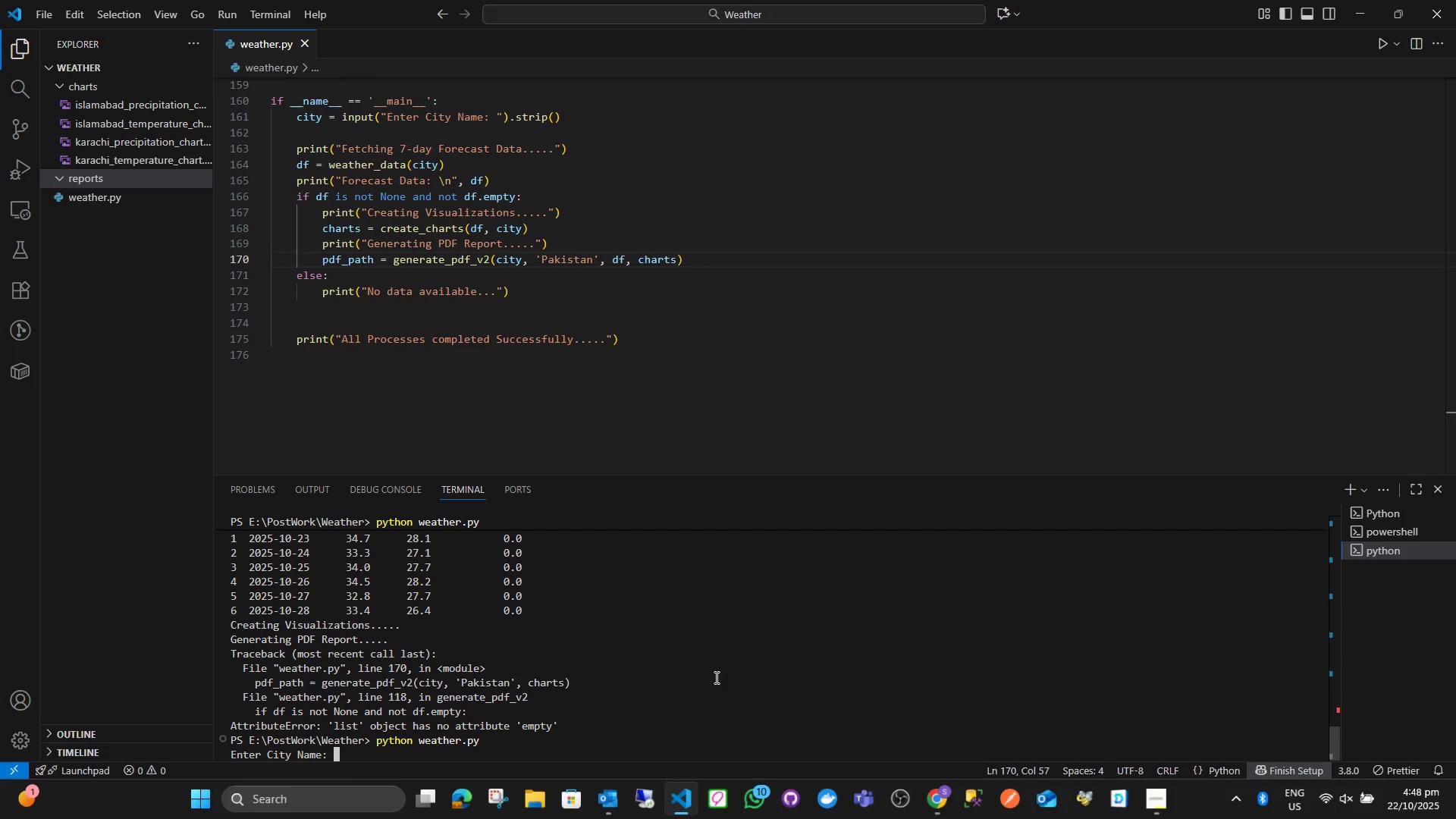 
type(islamabad)
 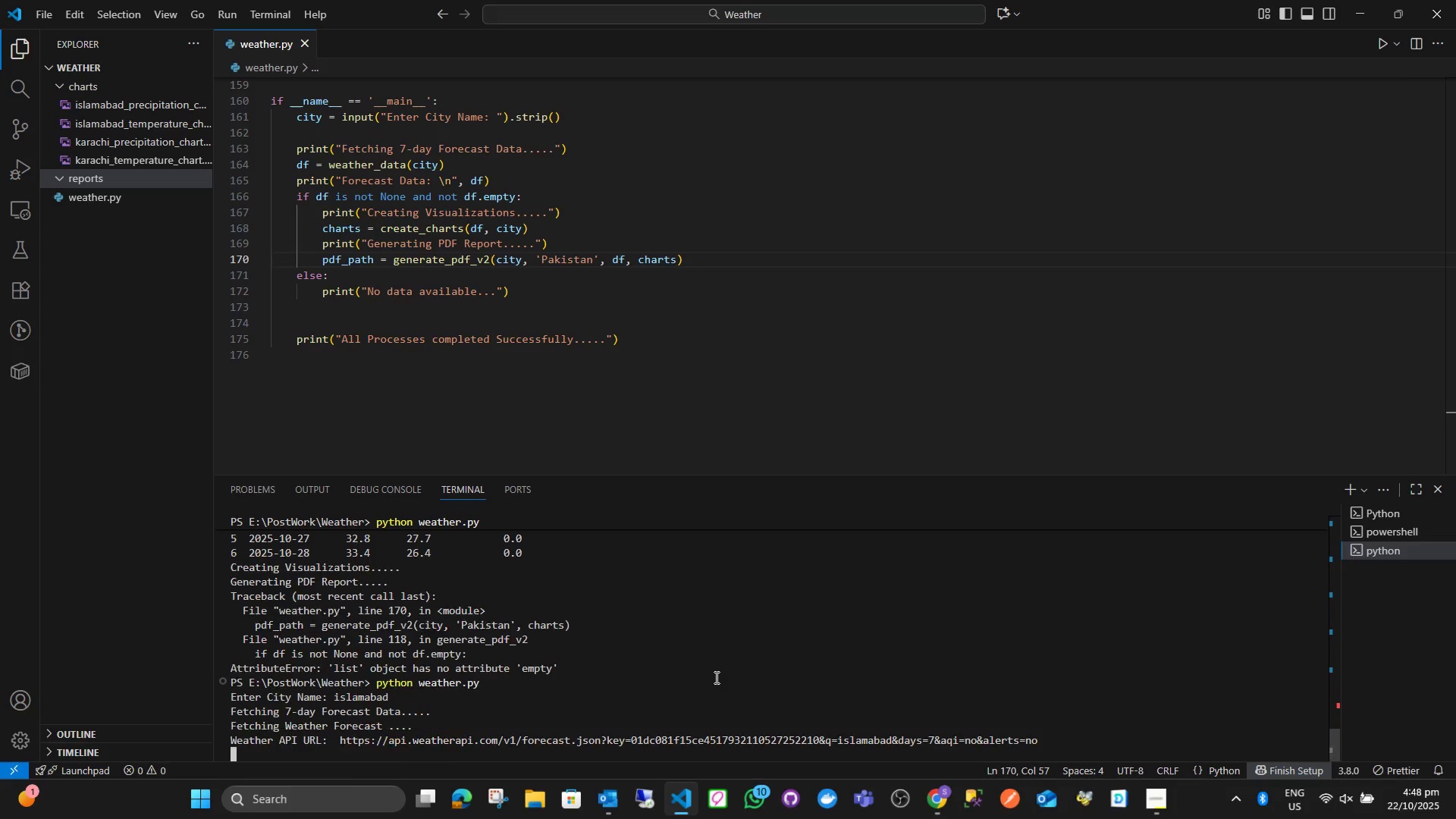 
key(Enter)
 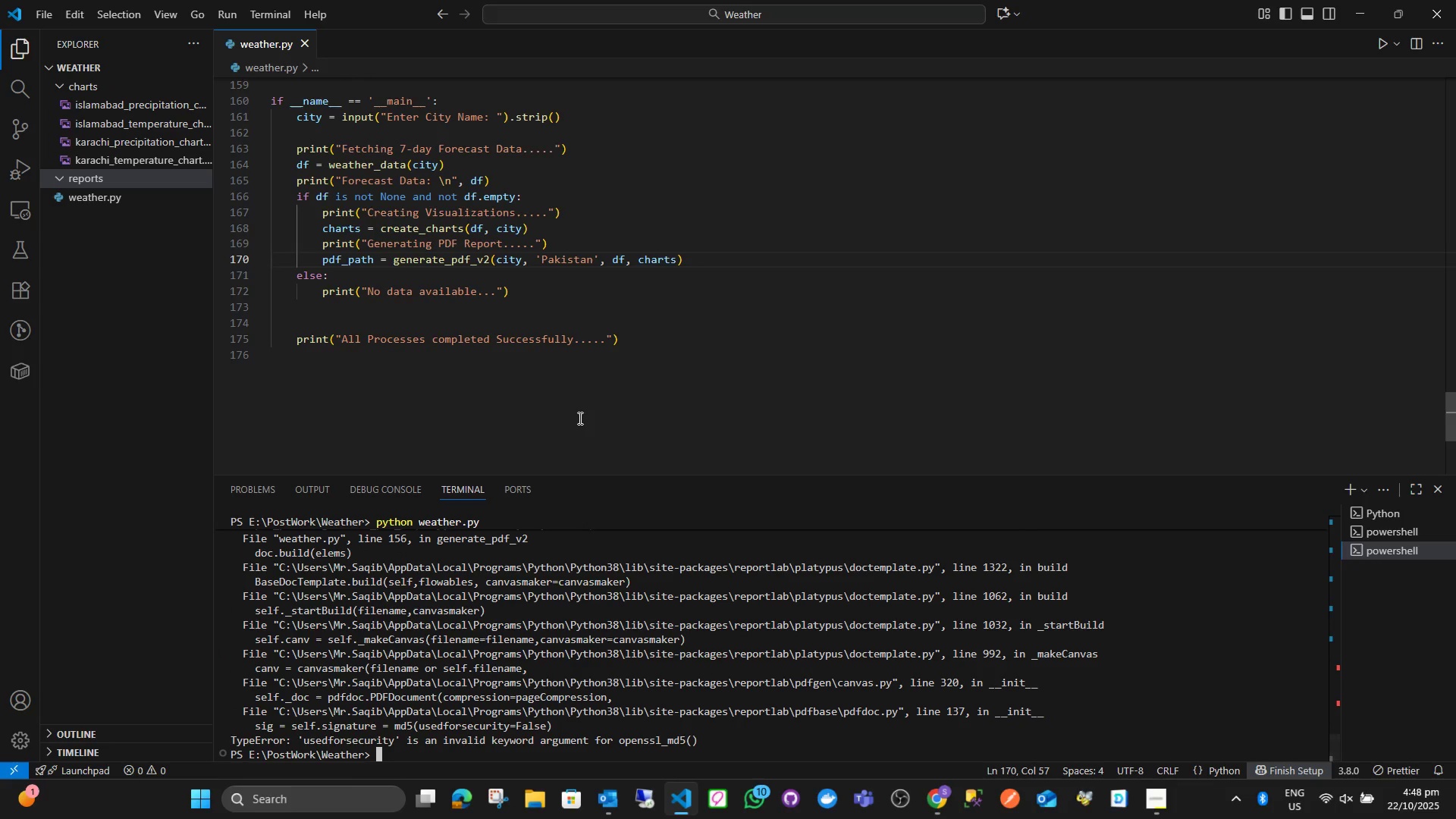 
wait(7.7)
 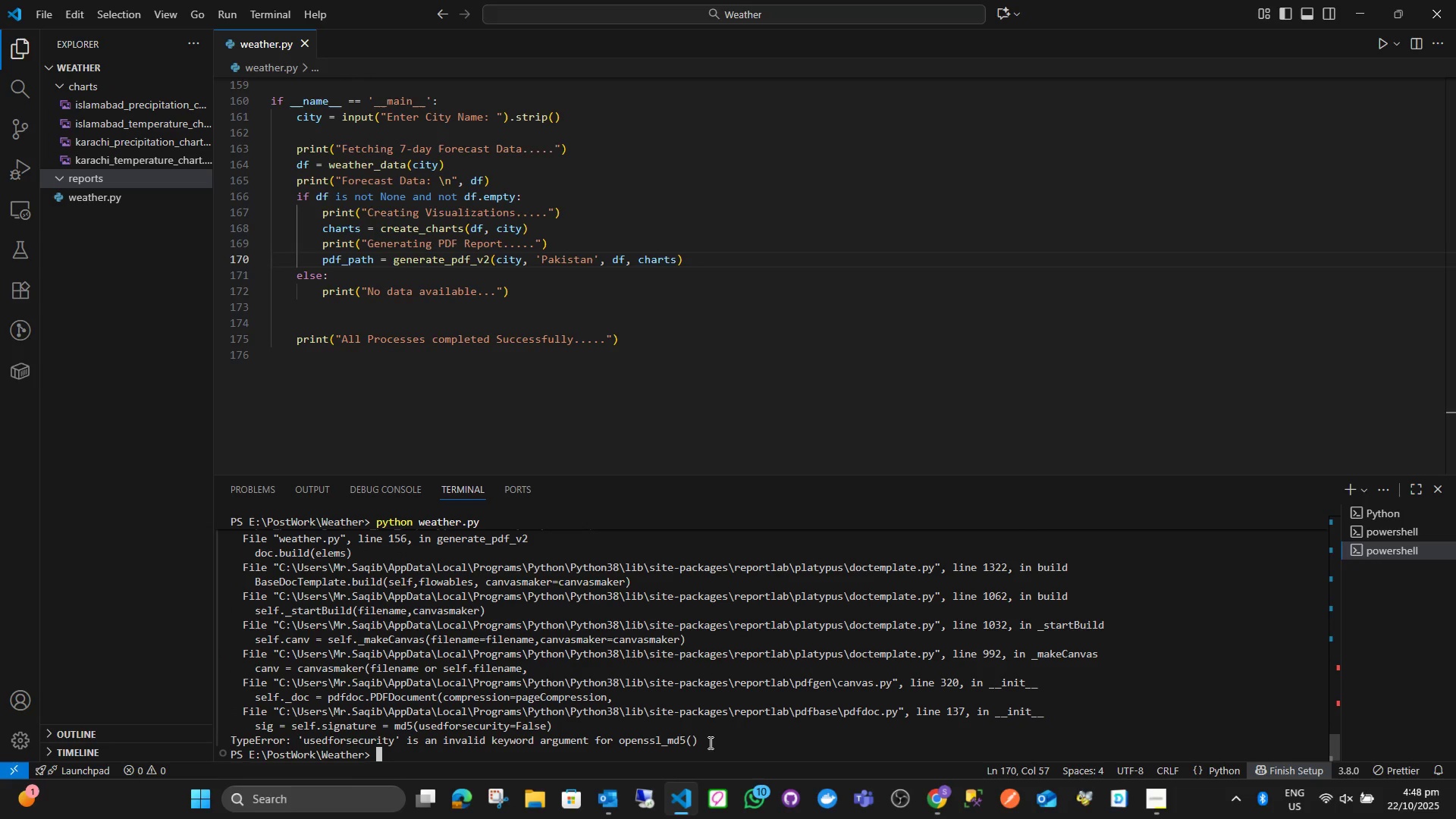 
key(Alt+AltLeft)
 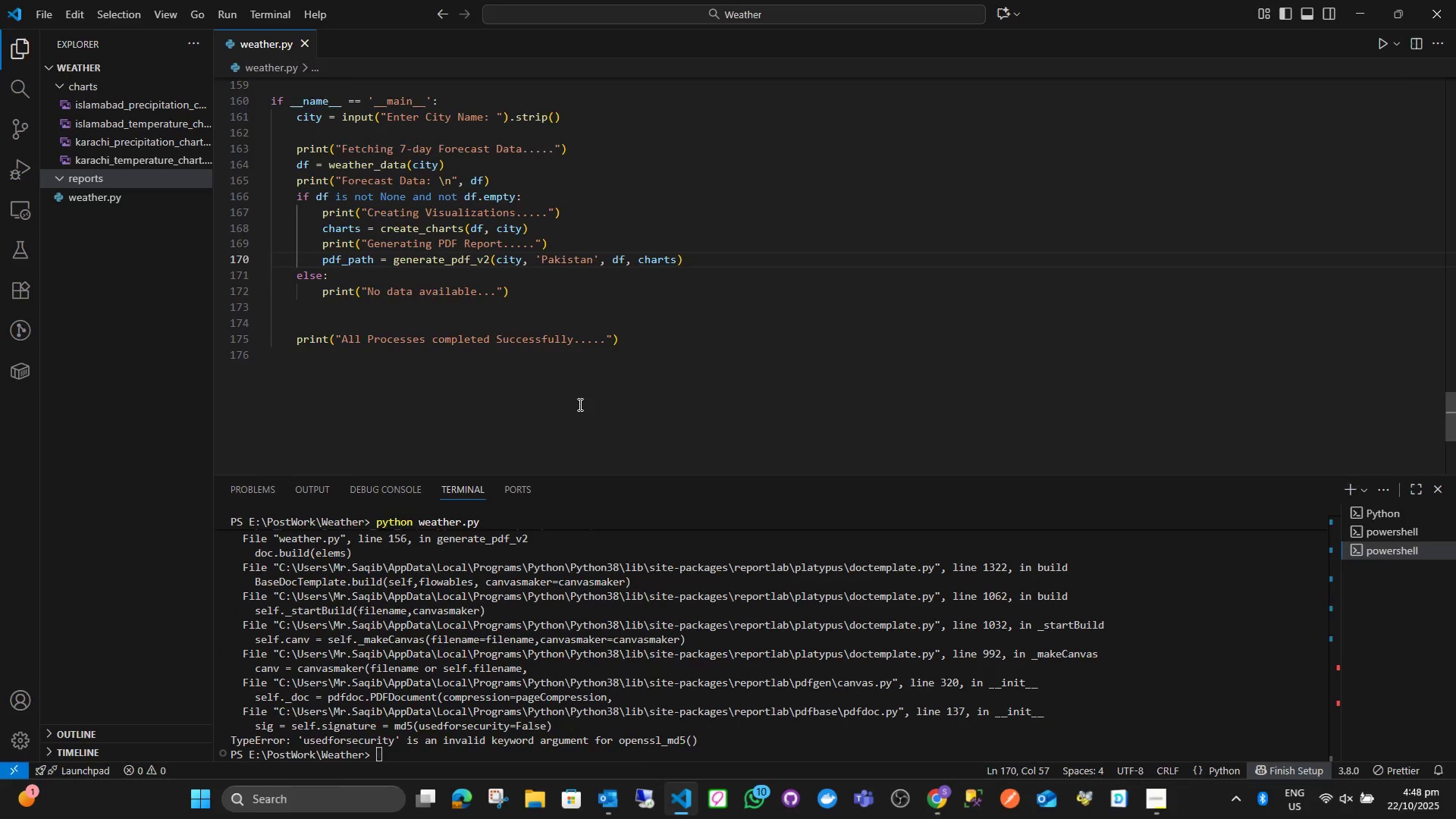 
key(Alt+Tab)
 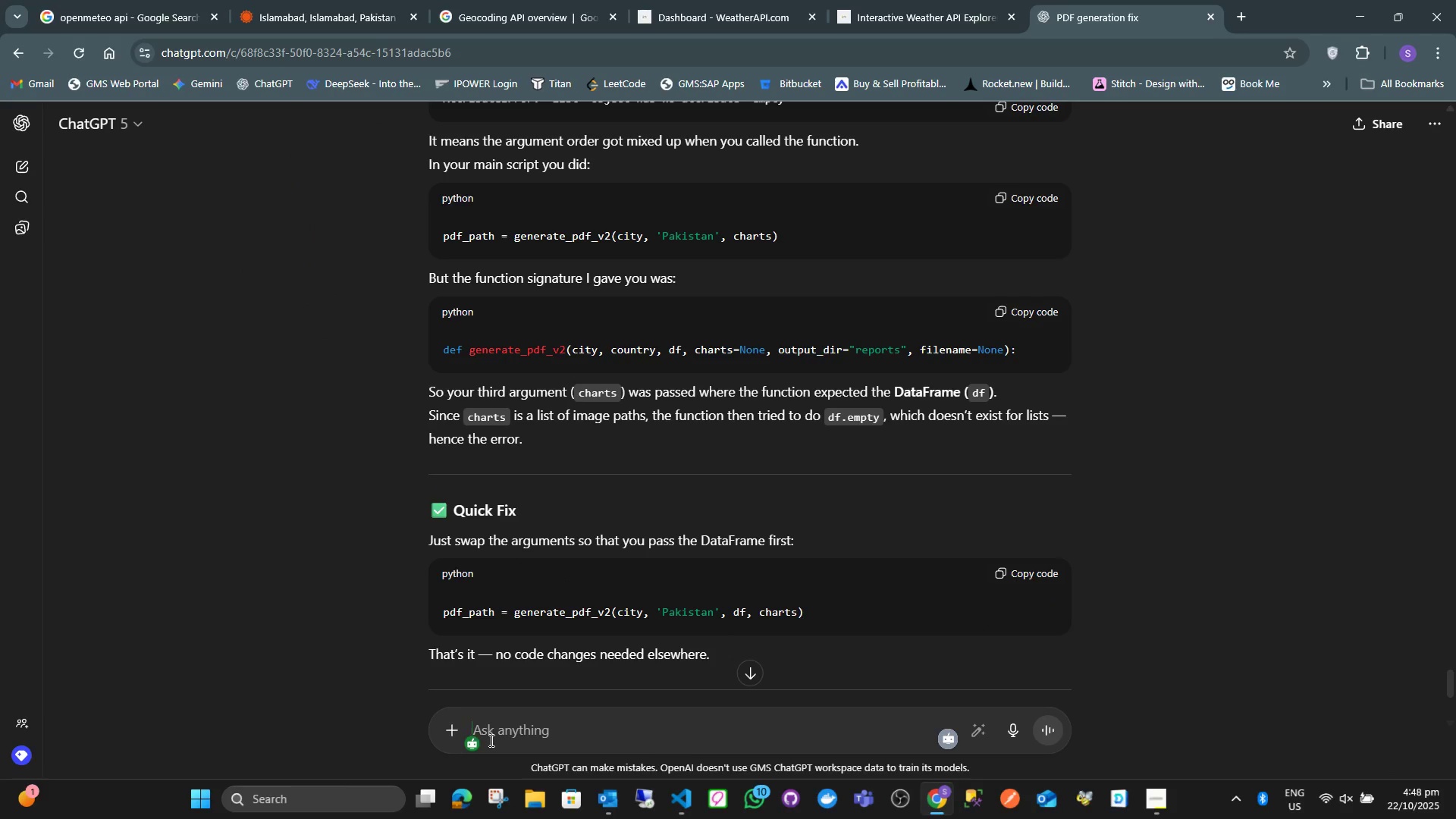 
left_click([490, 740])
 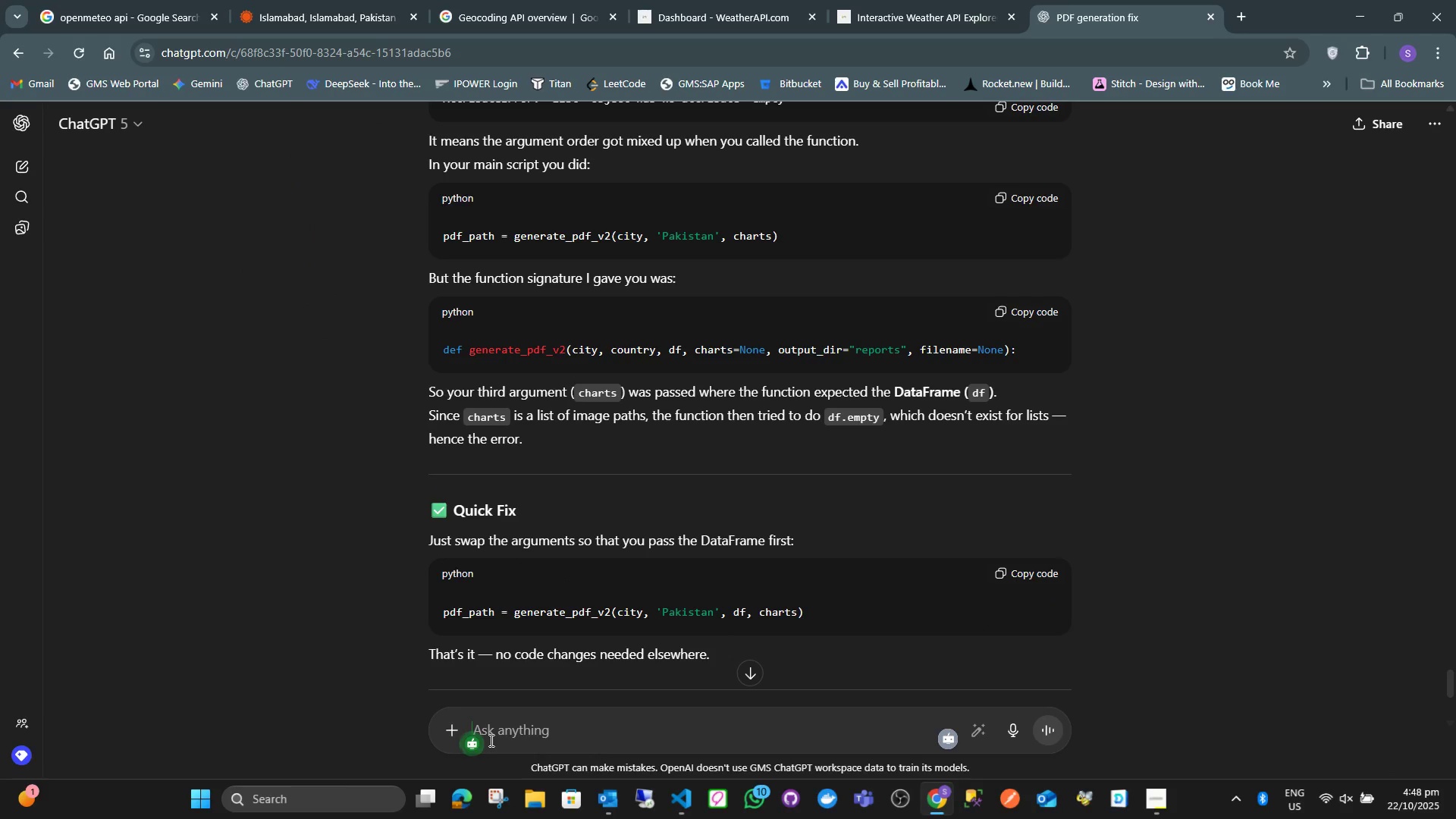 
type(font use)
key(Backspace)
key(Backspace)
type(Dont use reportlab use matplotliv)
key(Backspace)
type(b)
 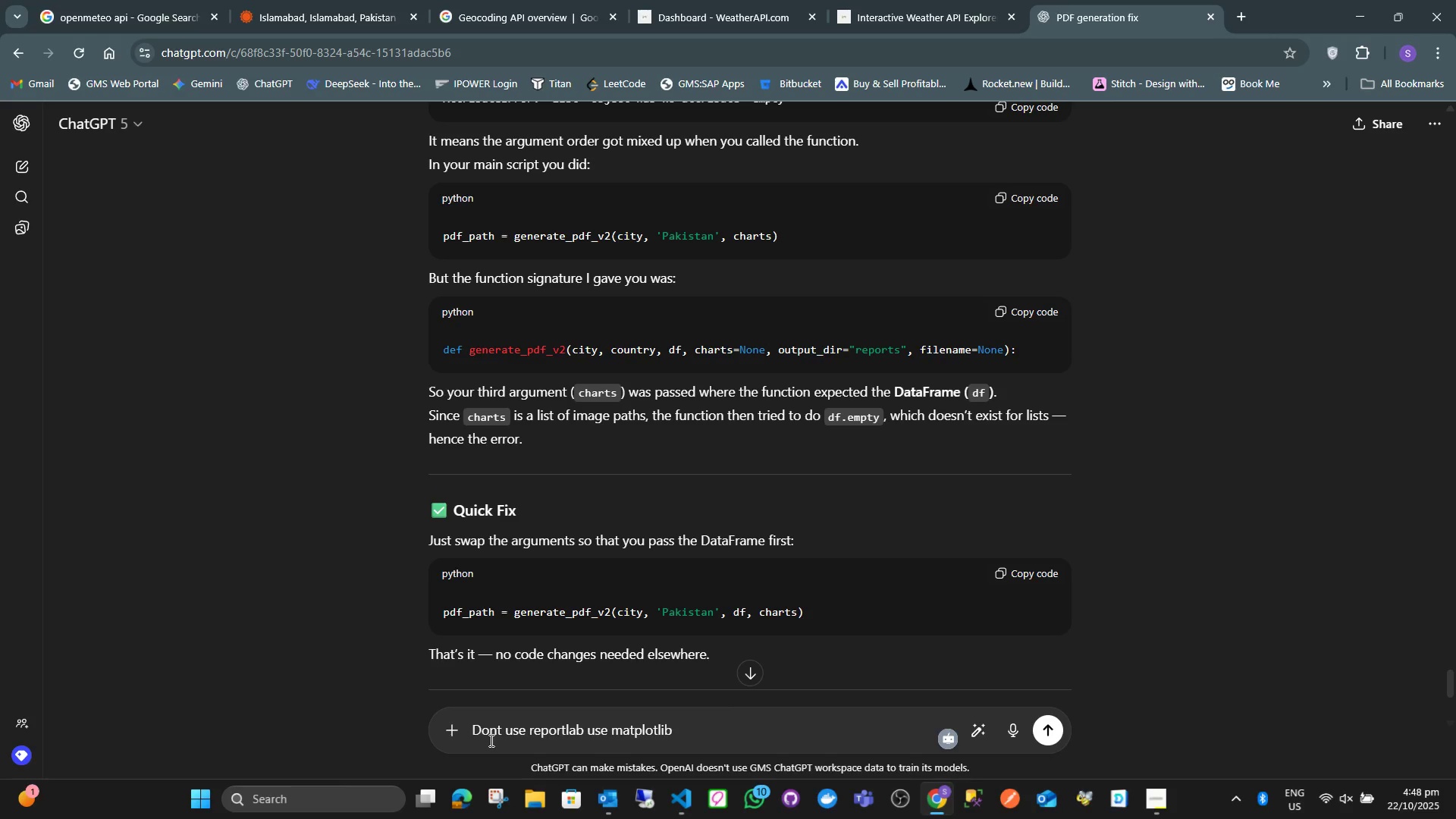 
key(Enter)
 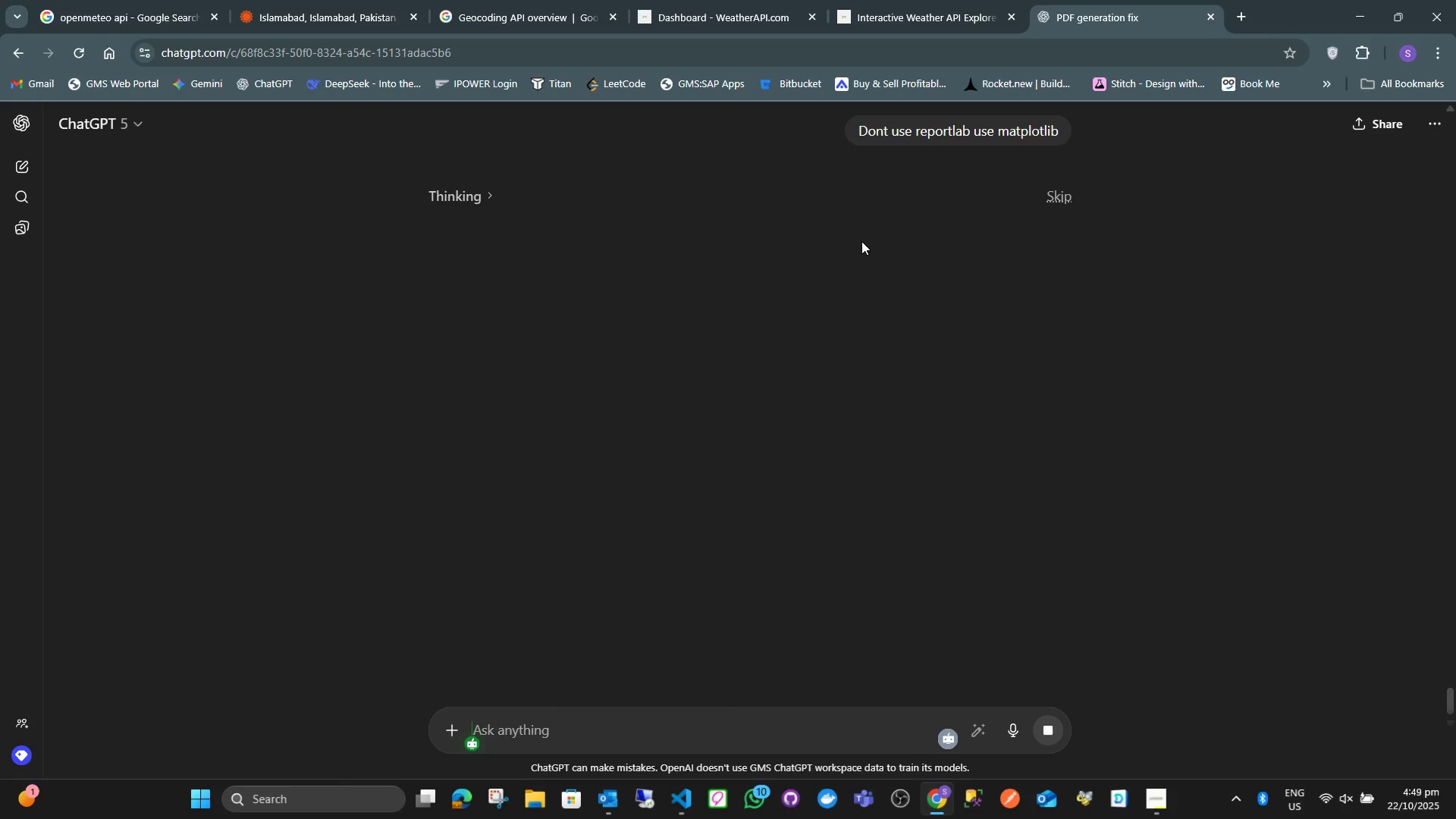 
wait(10.99)
 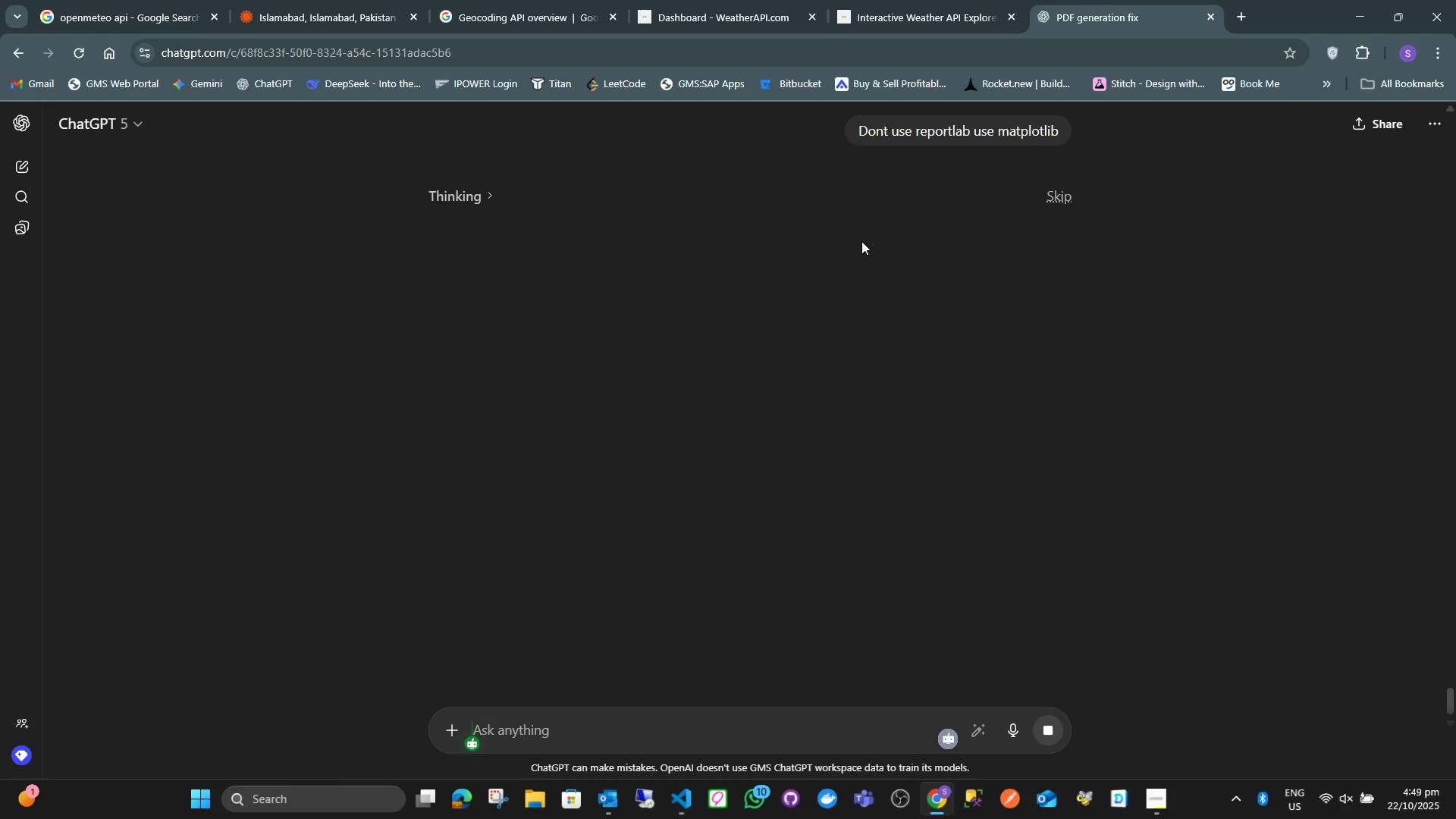 
left_click([1163, 818])